 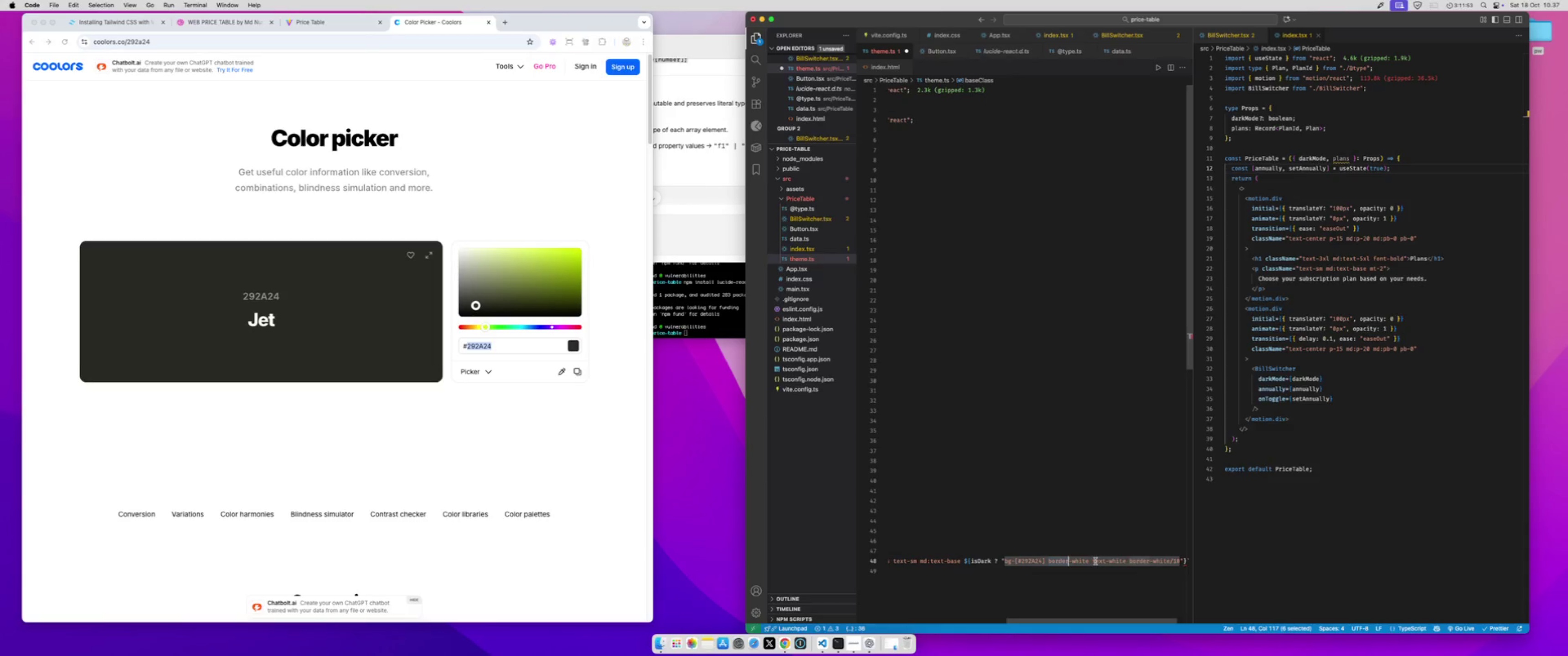 
key(Shift+ArrowLeft)
 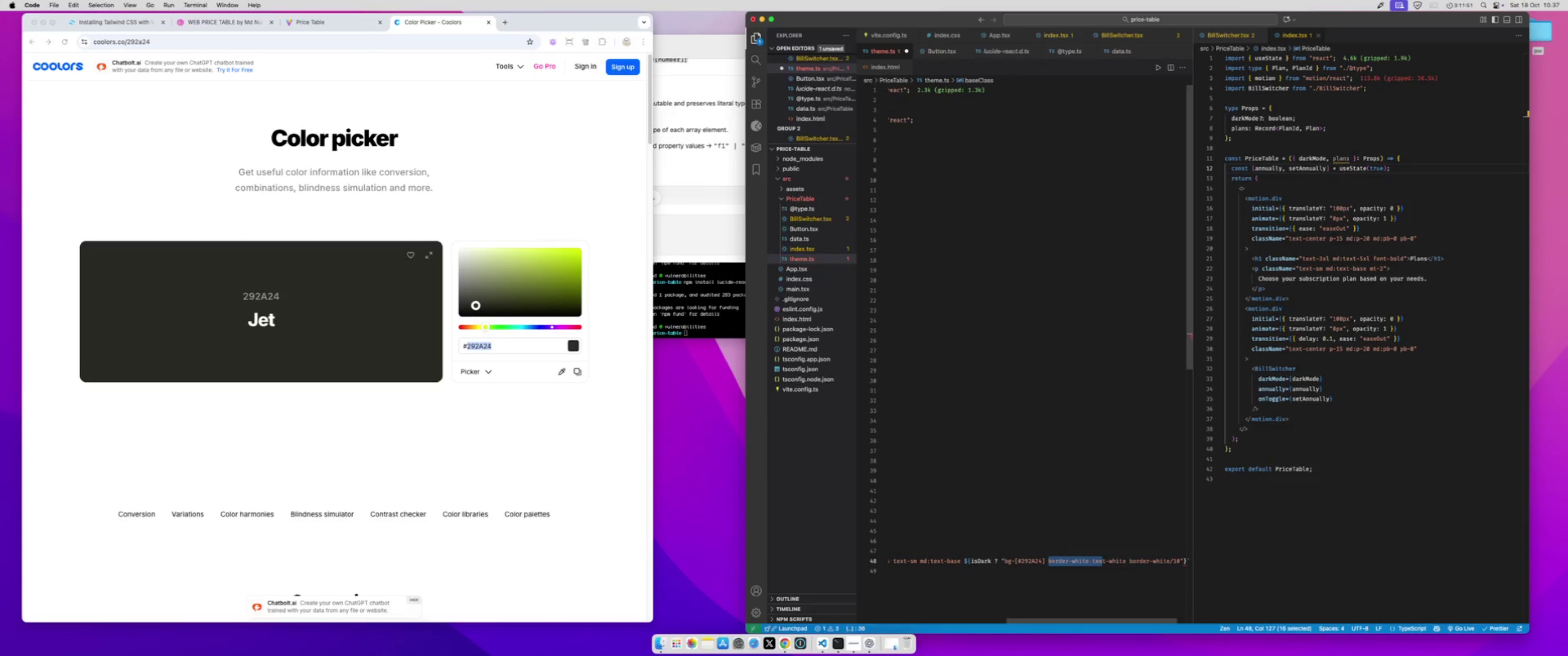 
key(Shift+ArrowLeft)
 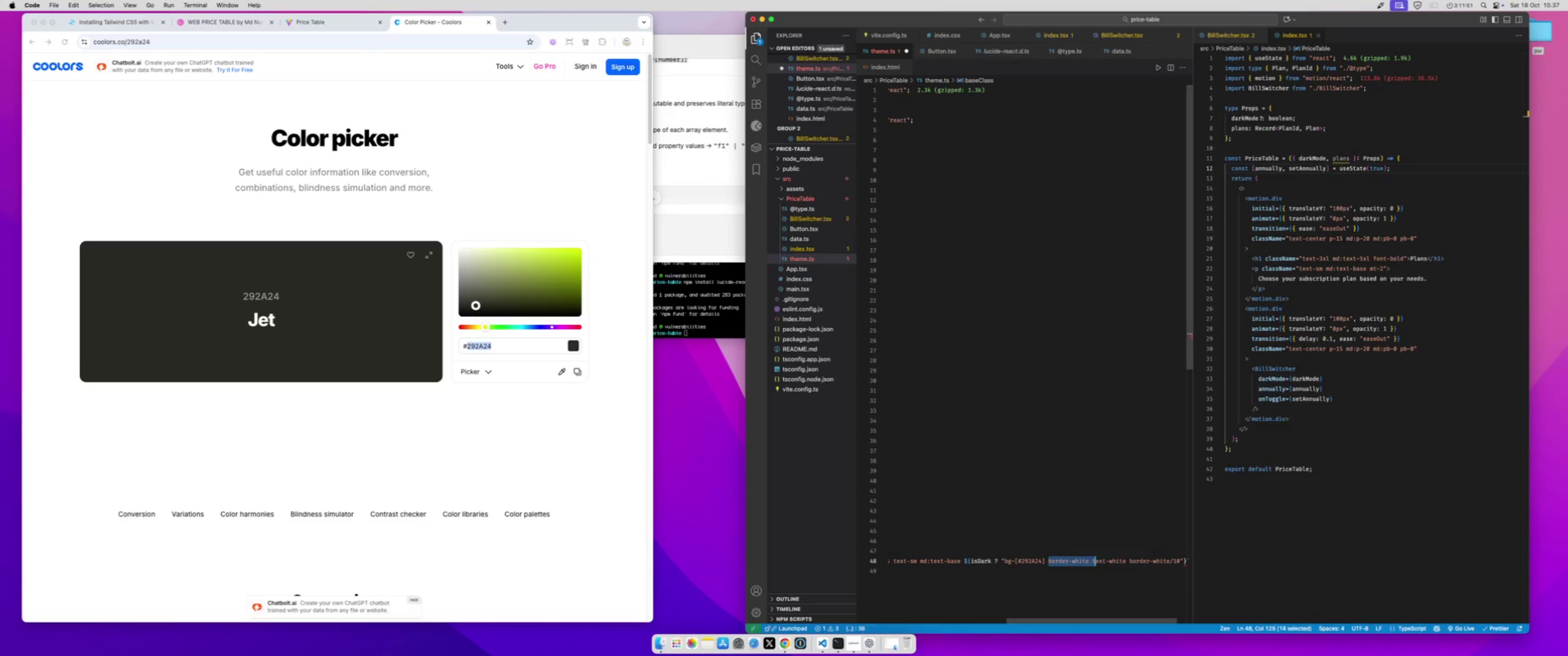 
key(Shift+ArrowLeft)
 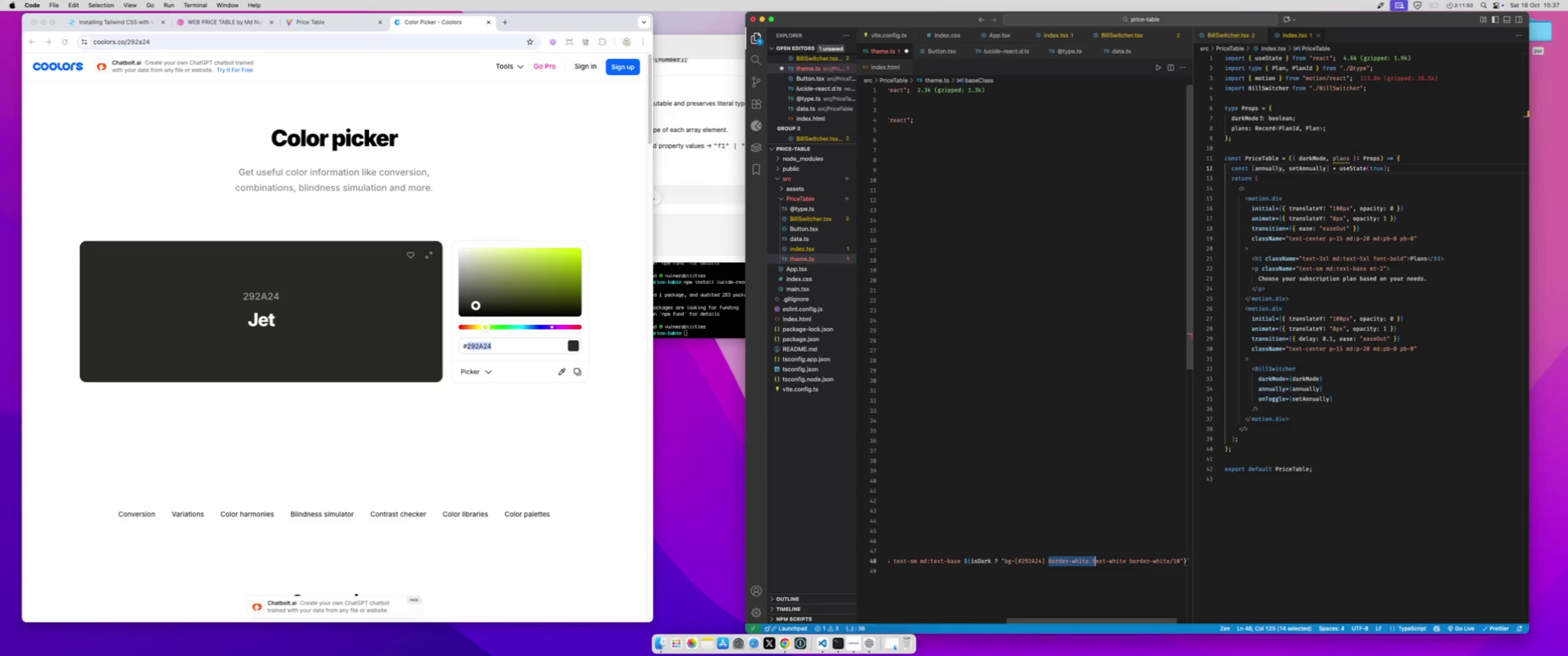 
key(Shift+ArrowLeft)
 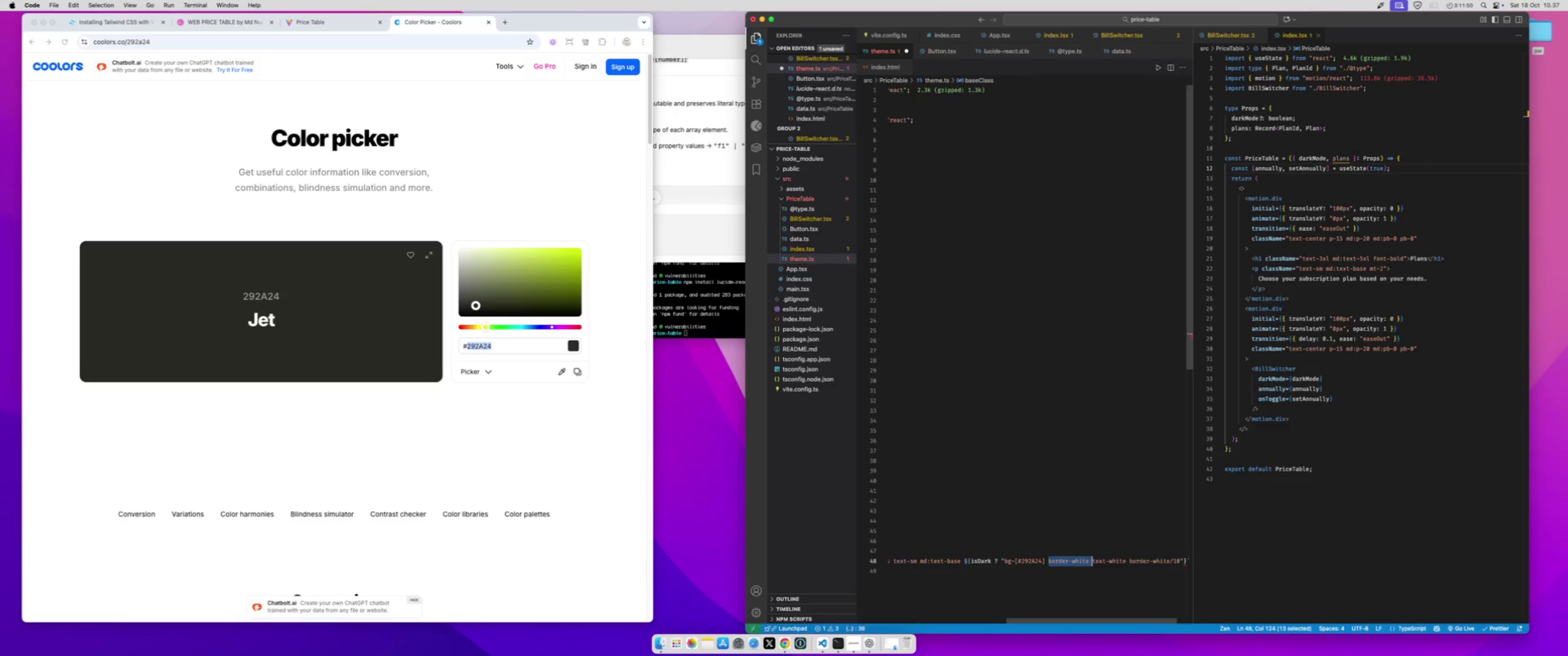 
key(Backspace)
 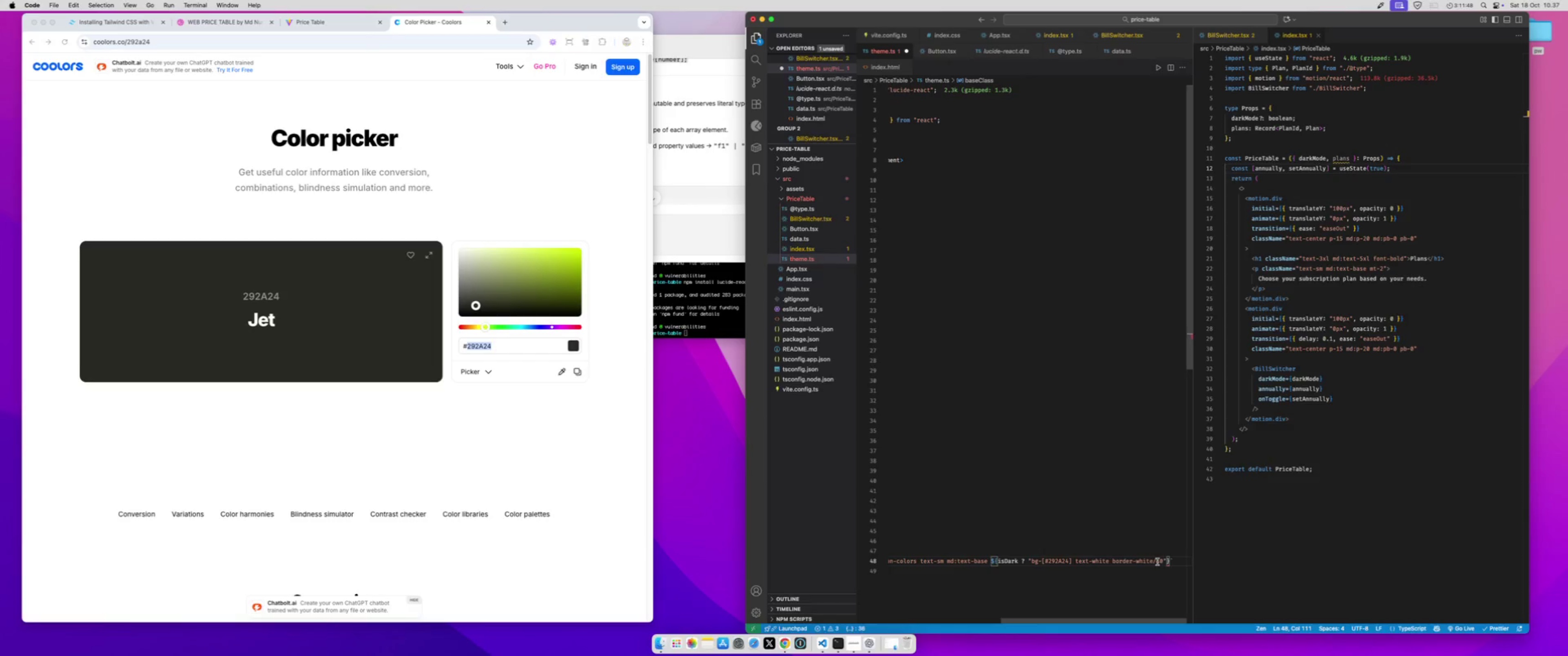 
left_click([1167, 561])
 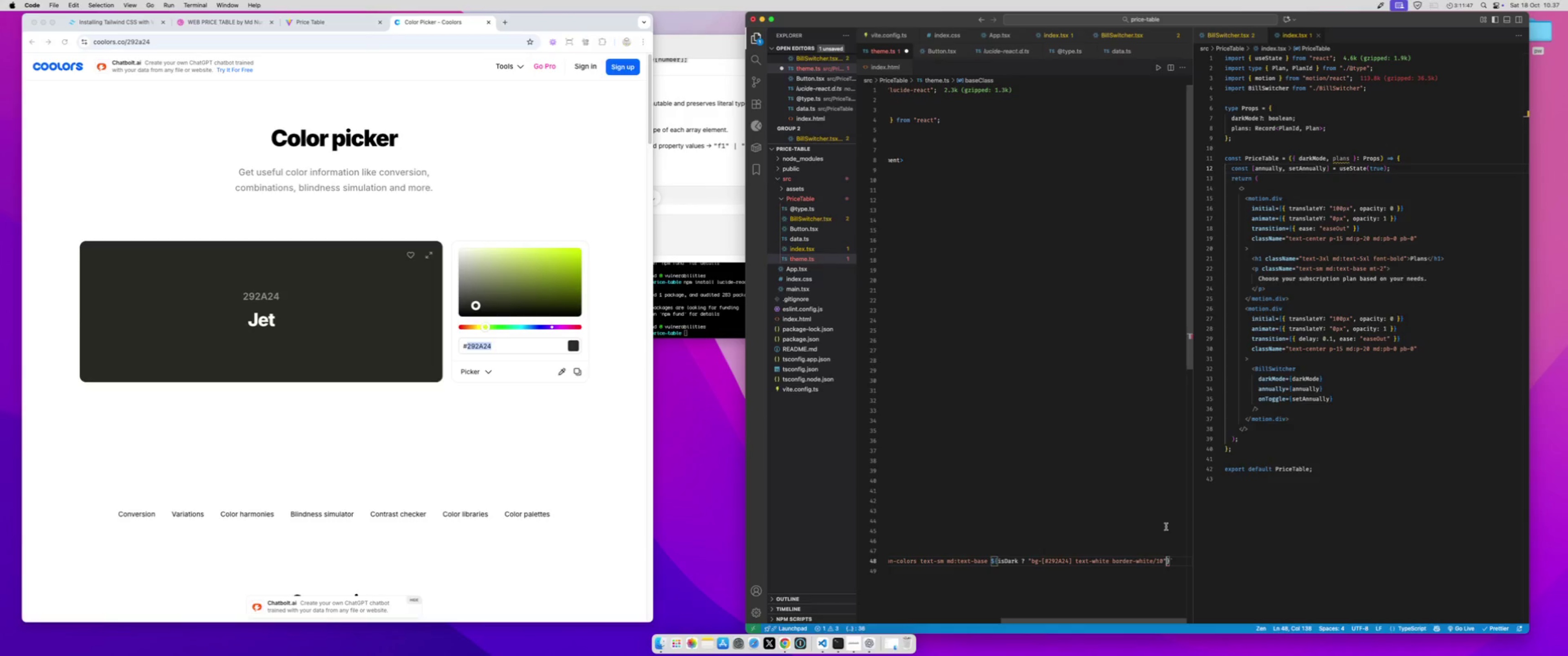 
type( : "bg-)
 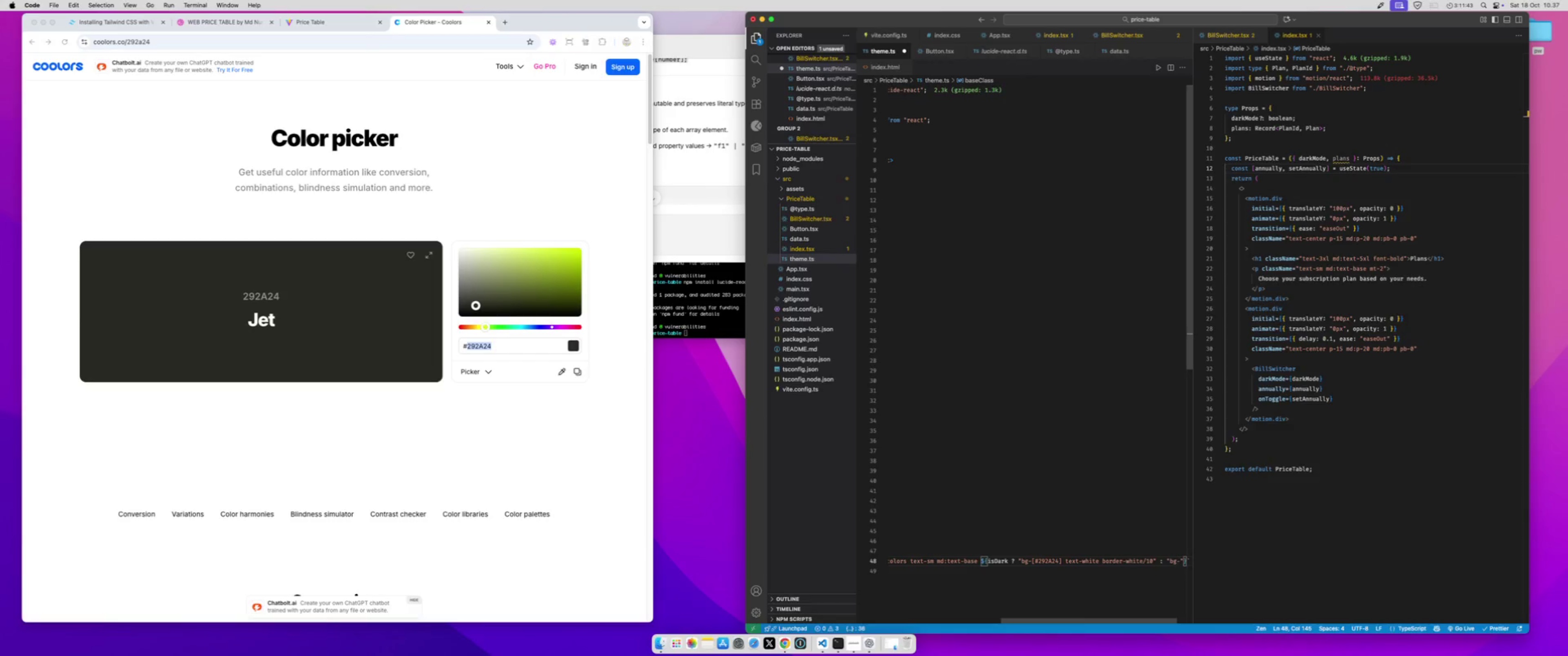 
left_click_drag(start_coordinate=[485, 253], to_coordinate=[475, 246])
 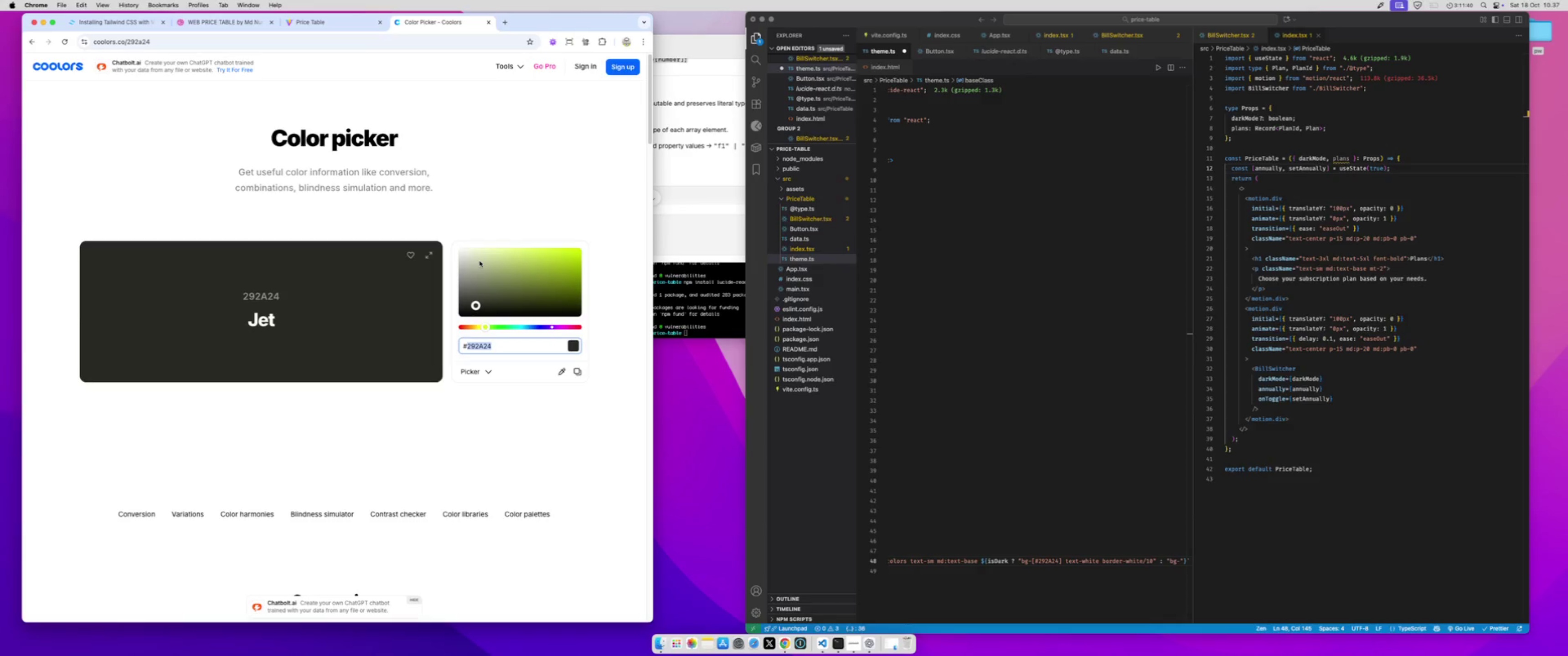 
left_click_drag(start_coordinate=[479, 261], to_coordinate=[468, 246])
 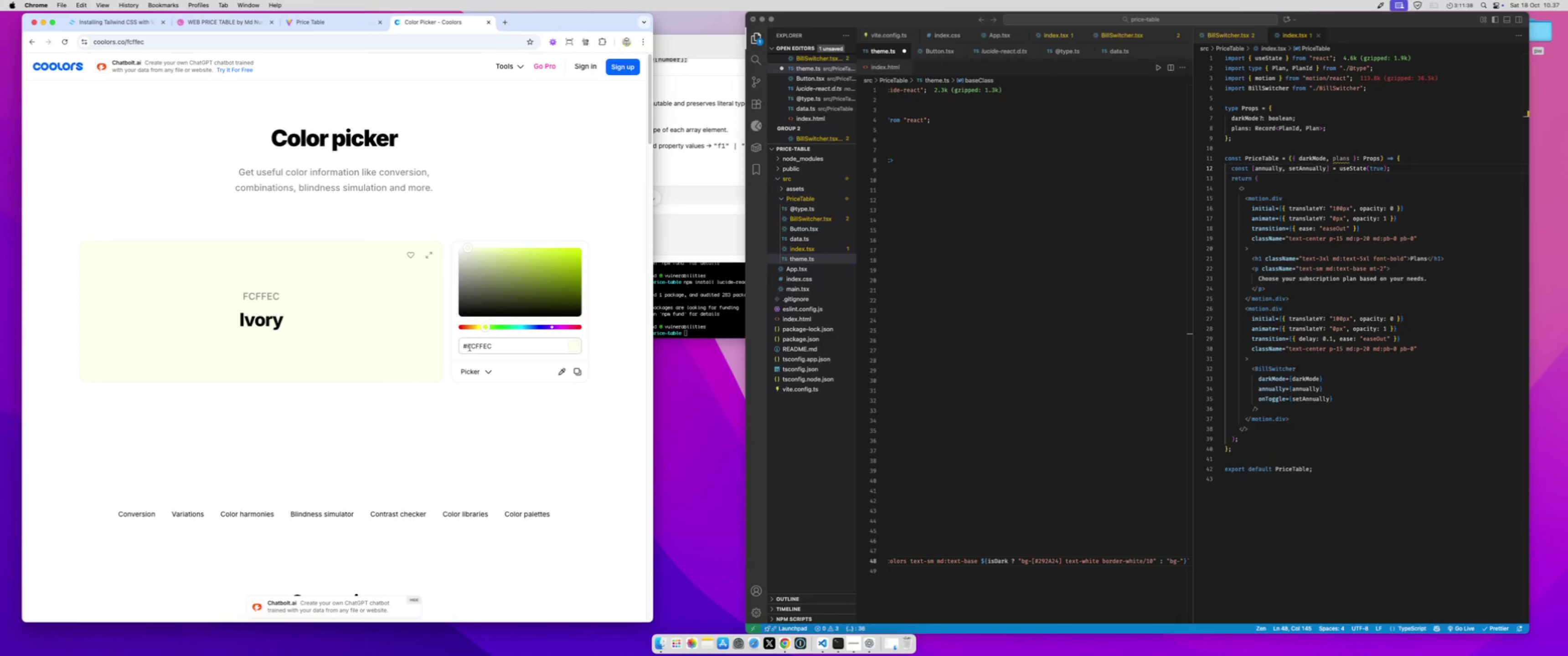 
double_click([471, 346])
 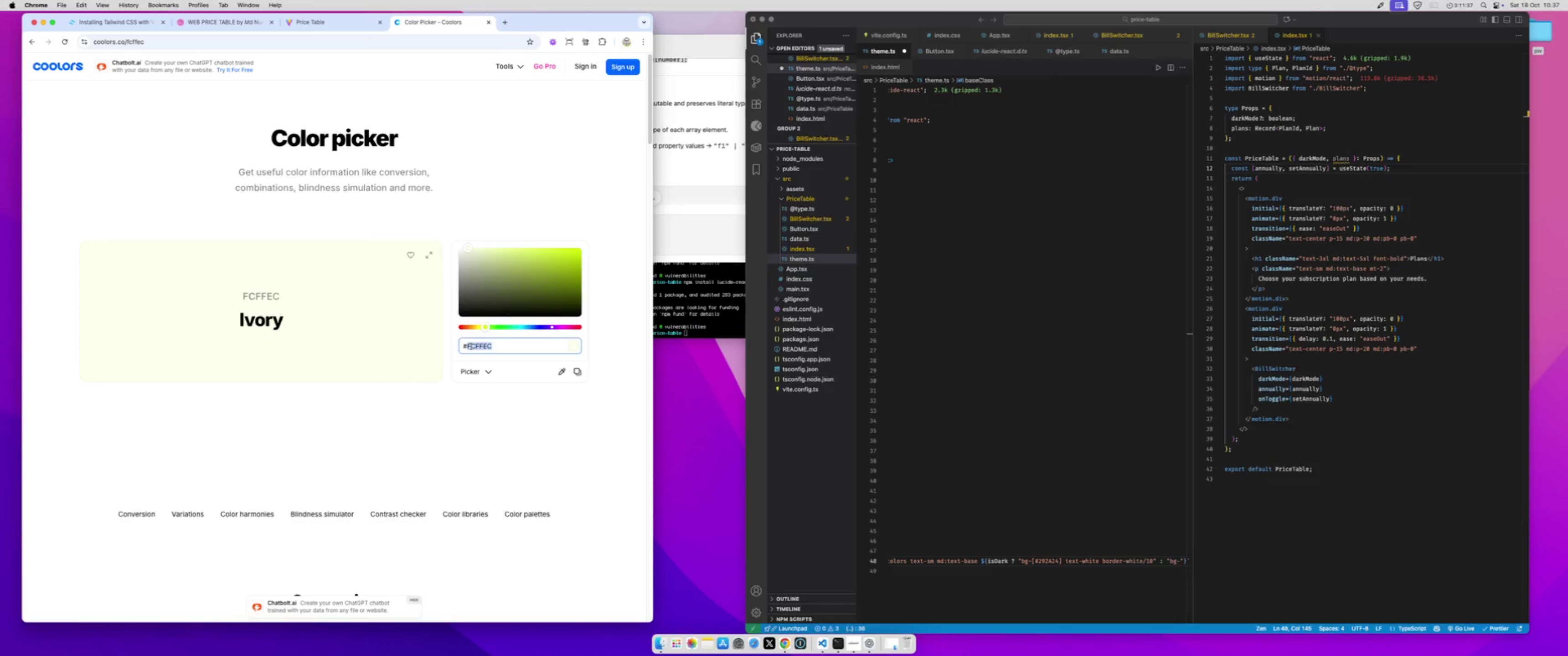 
type(FFFDF6)
 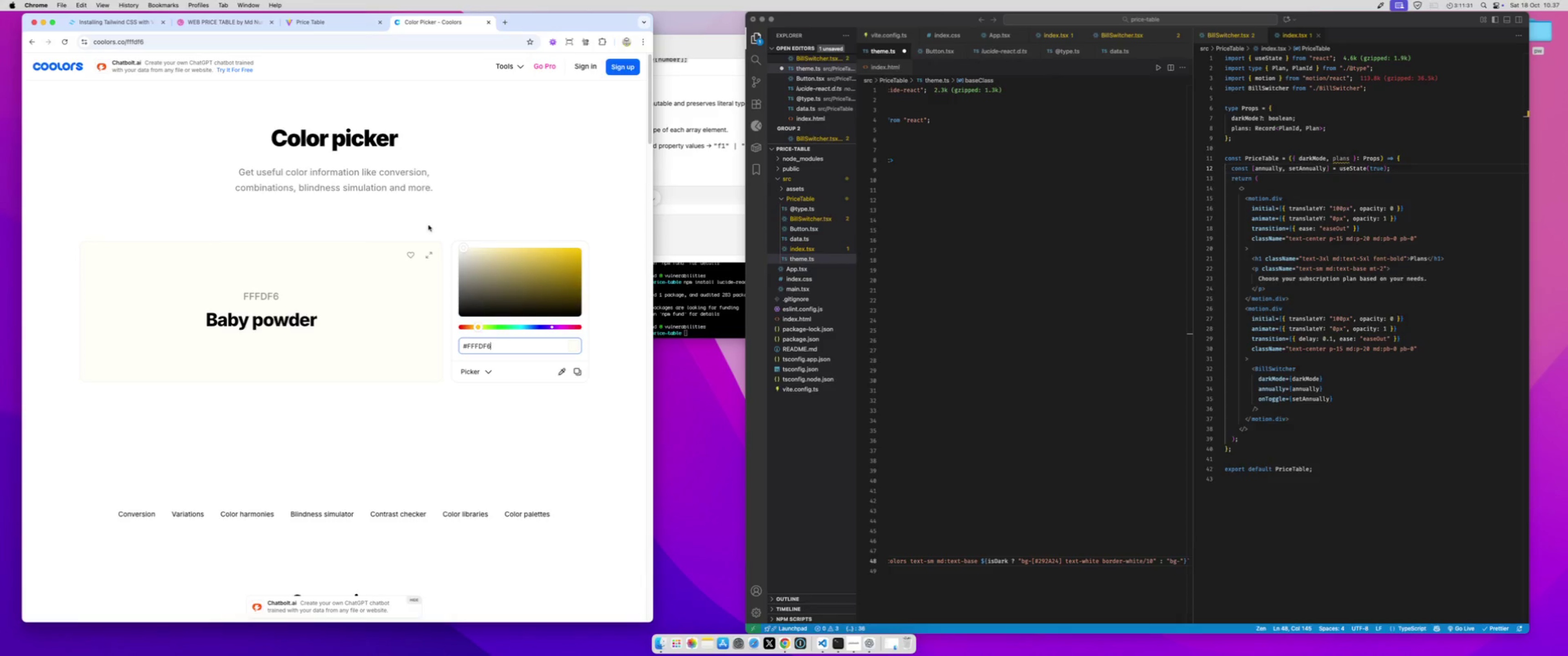 
left_click([304, 292])
 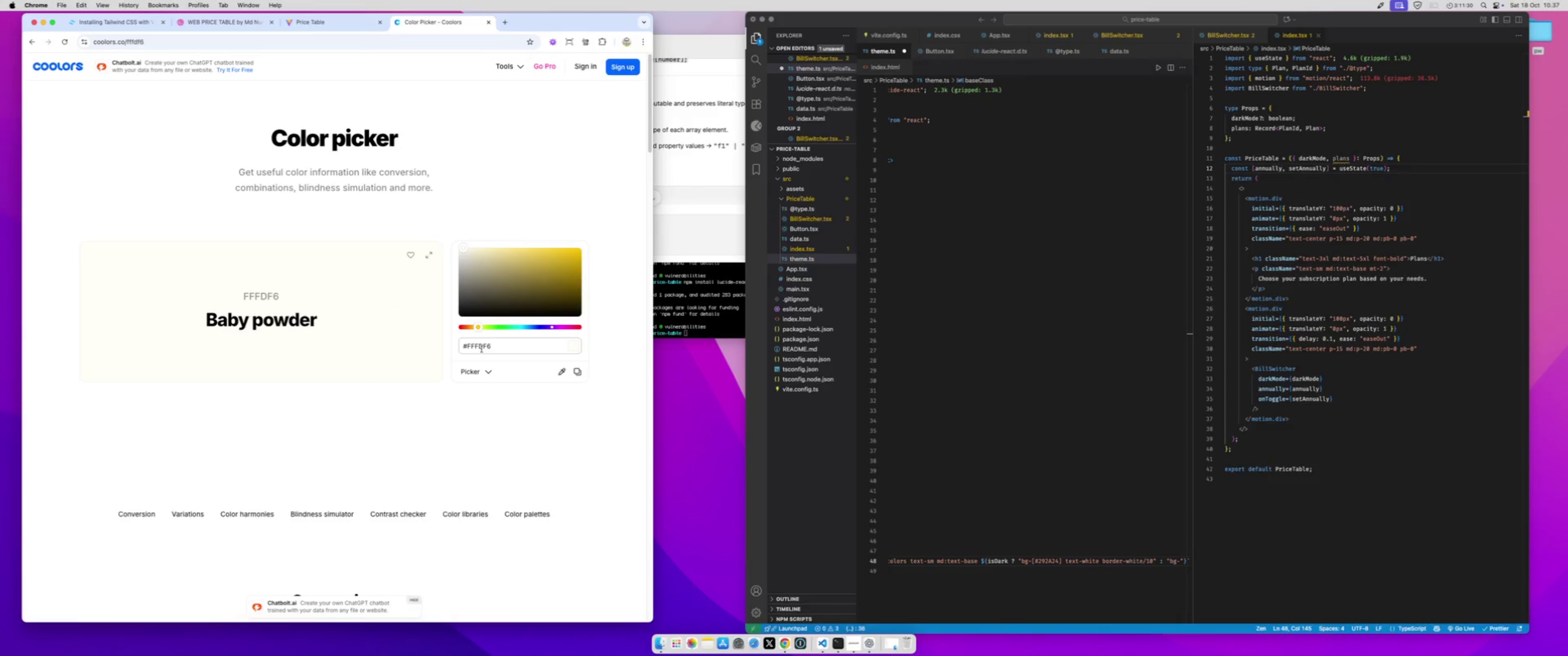 
double_click([481, 350])
 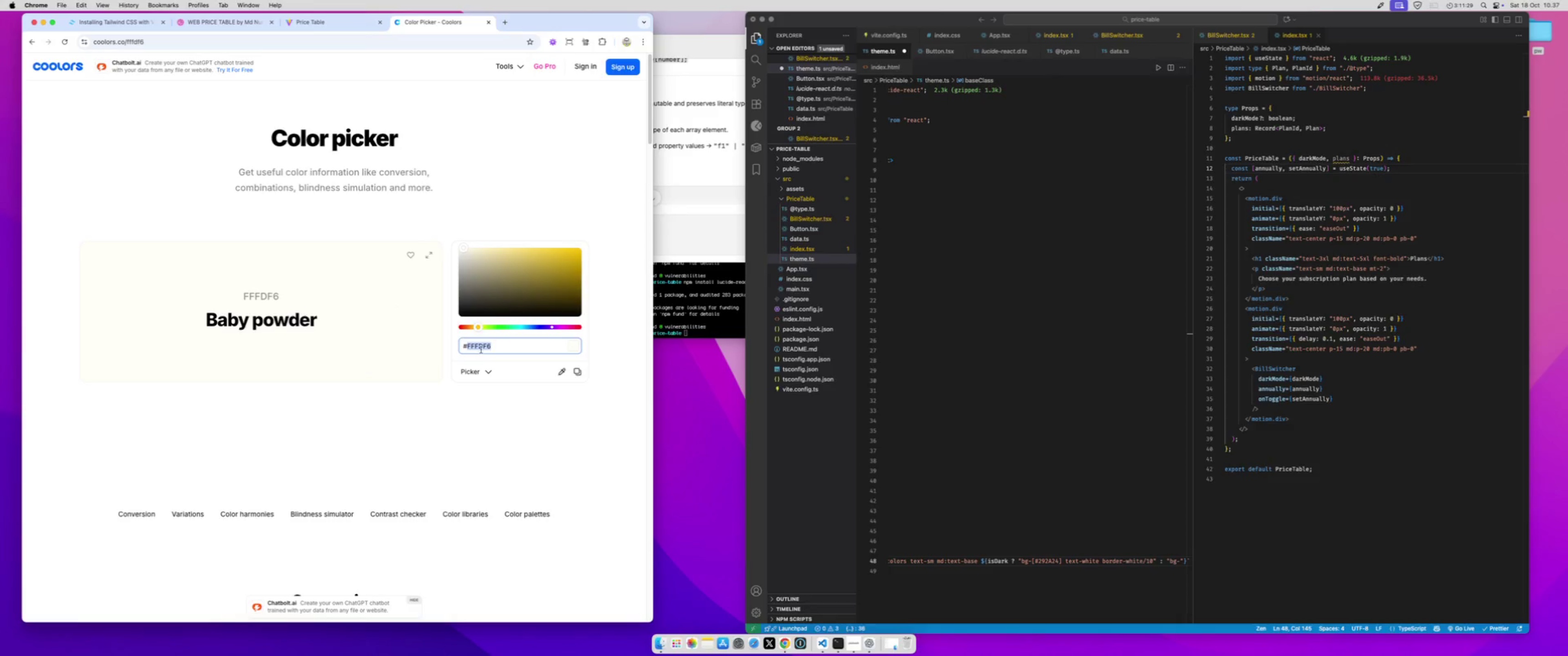 
key(Meta+CommandLeft)
 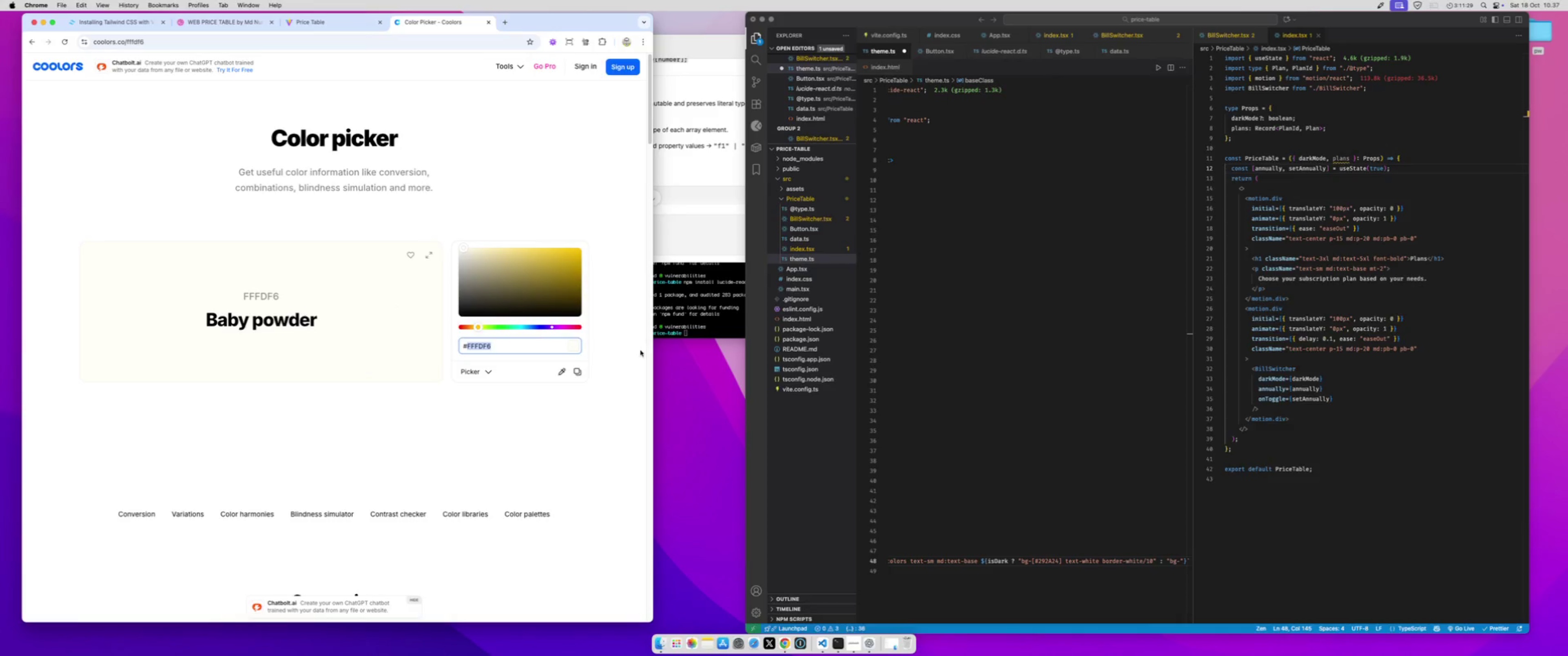 
key(Meta+C)
 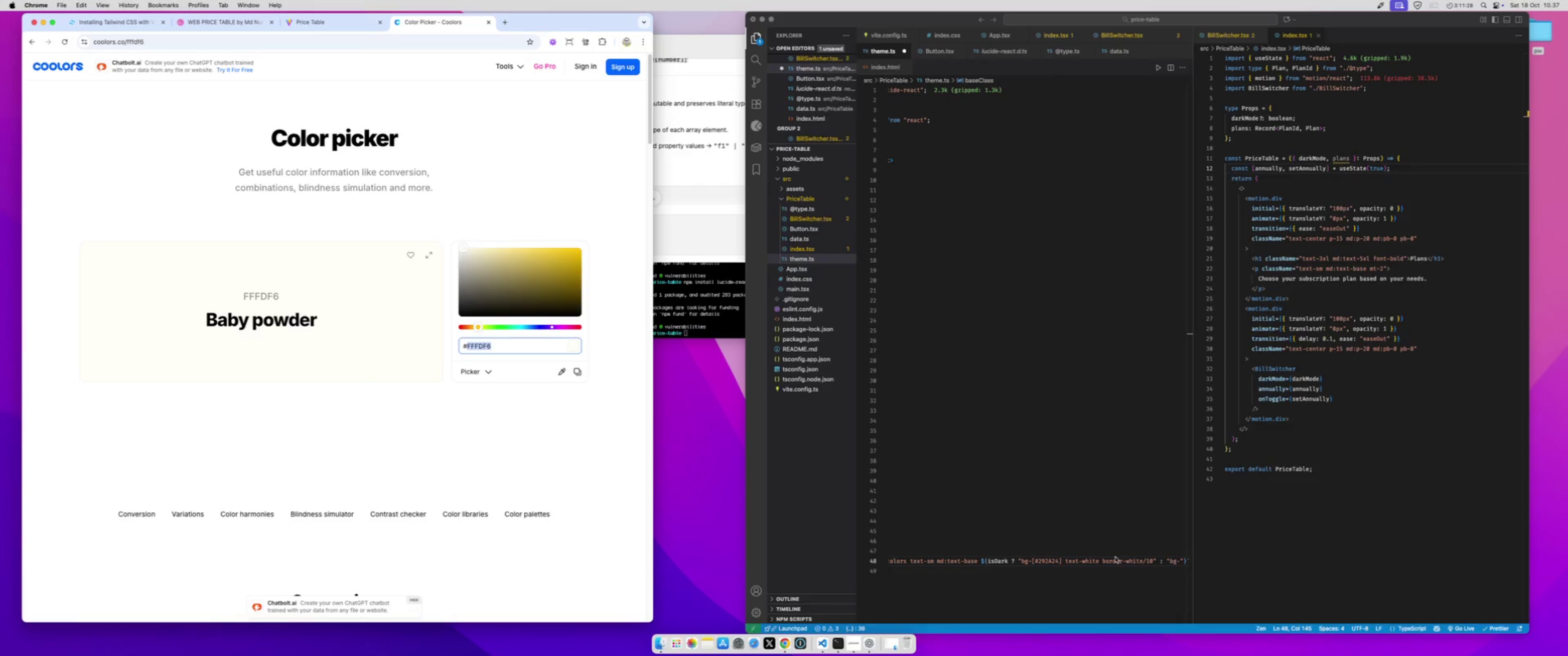 
left_click([1119, 559])
 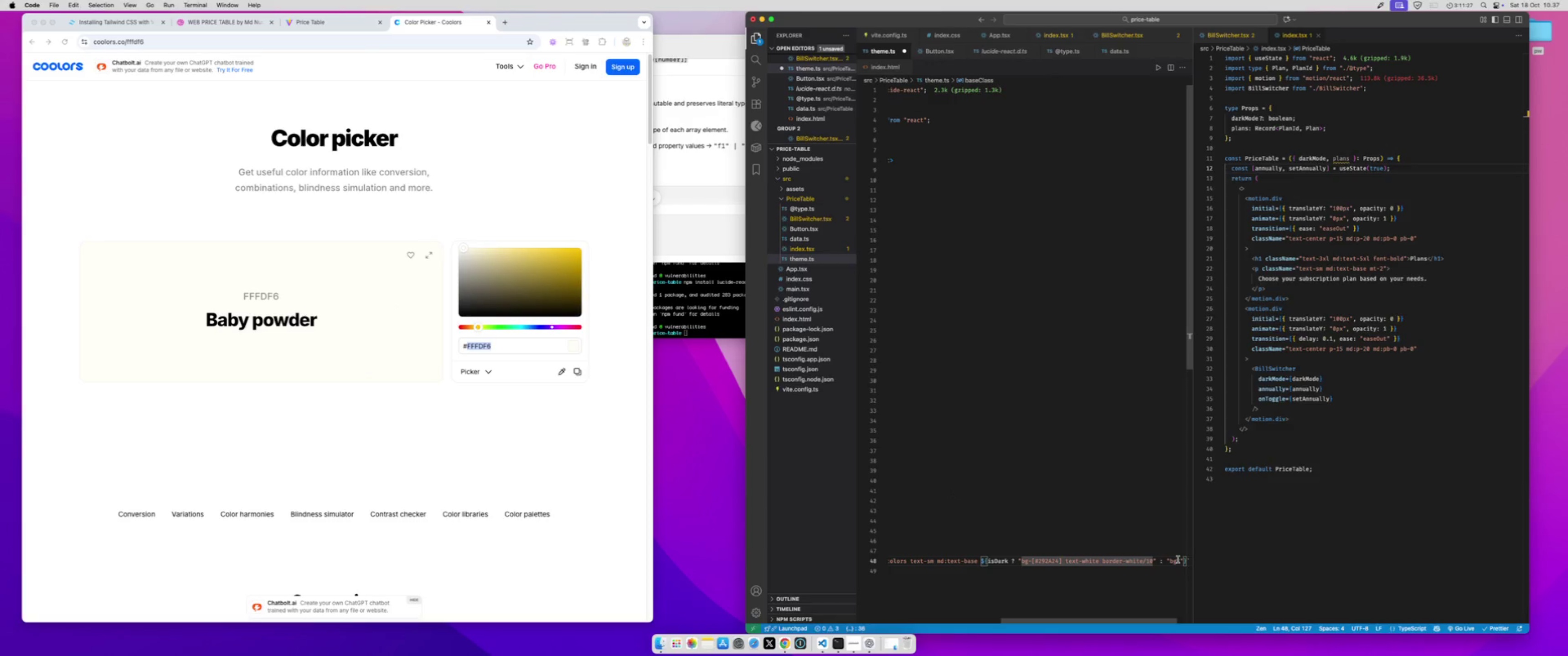 
left_click([1179, 559])
 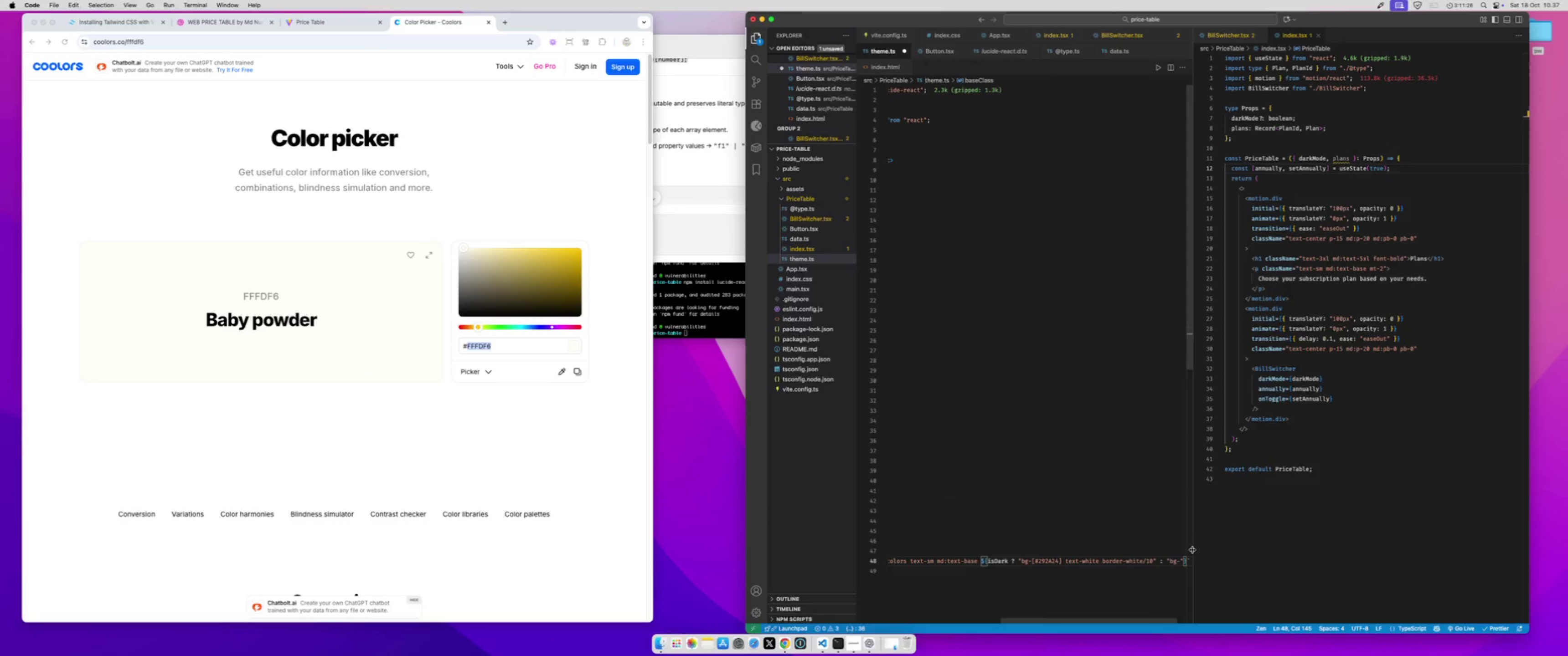 
key(BracketLeft)
 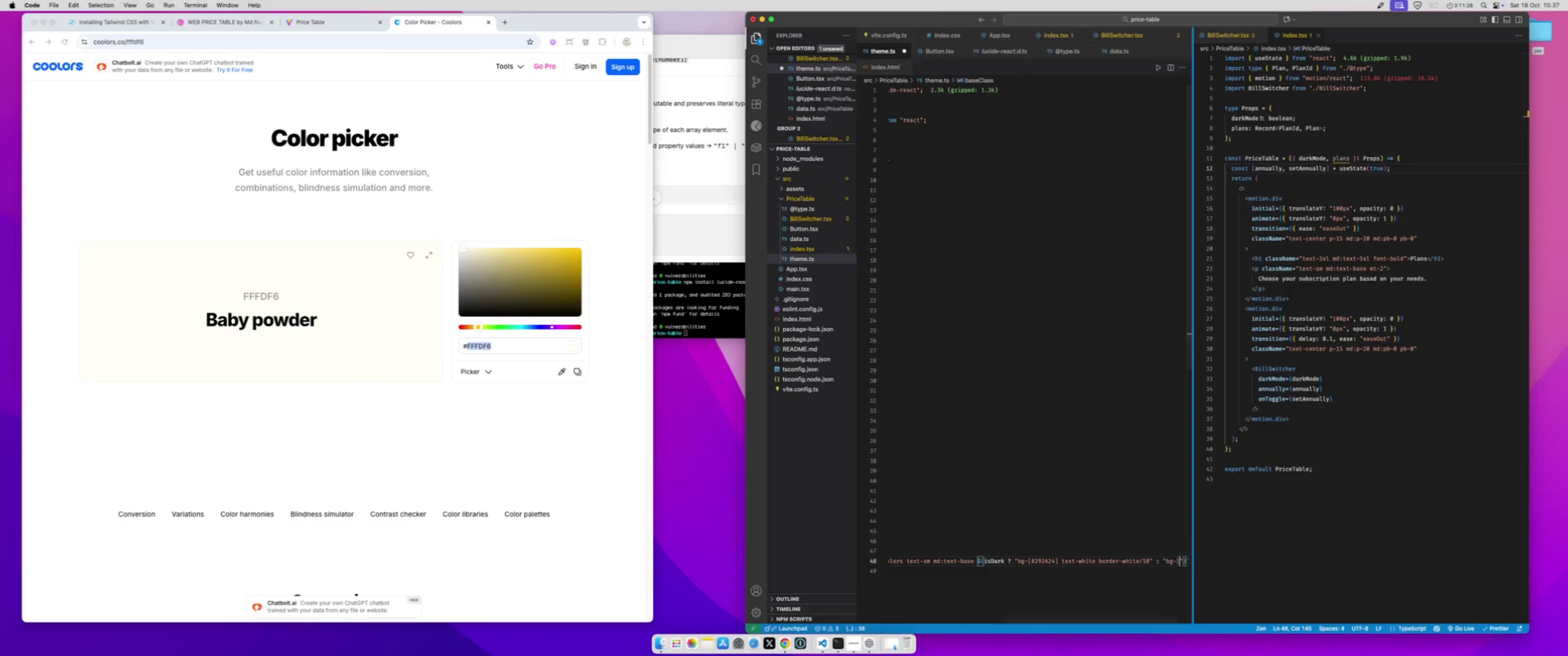 
key(BracketRight)
 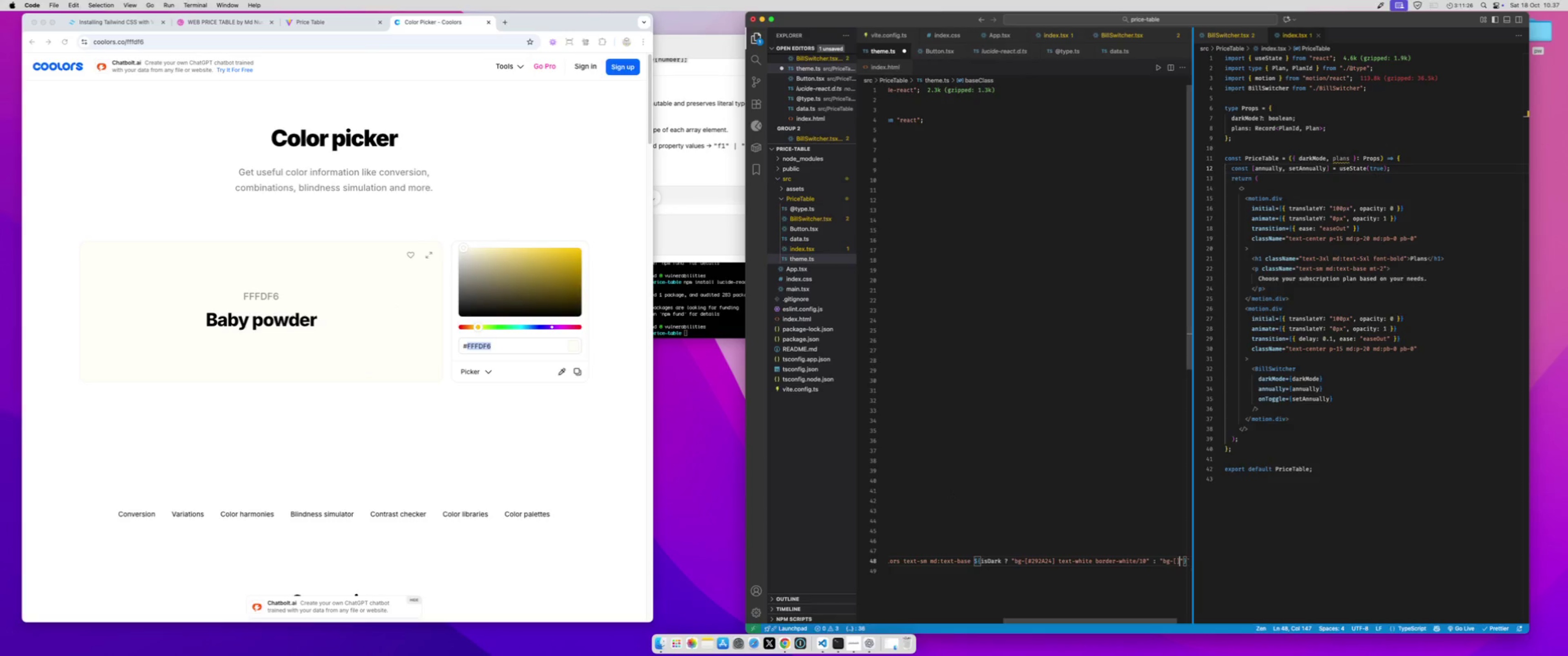 
key(ArrowLeft)
 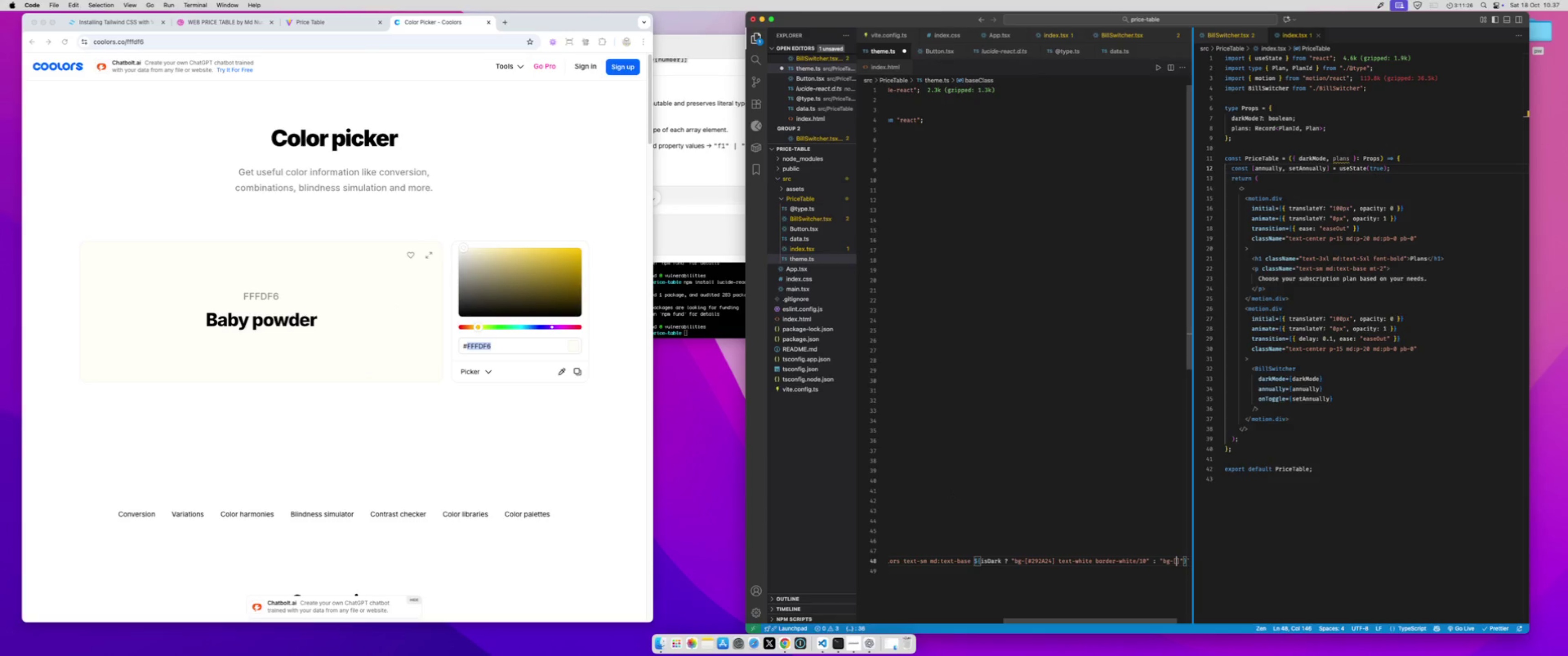 
key(Shift+ShiftLeft)
 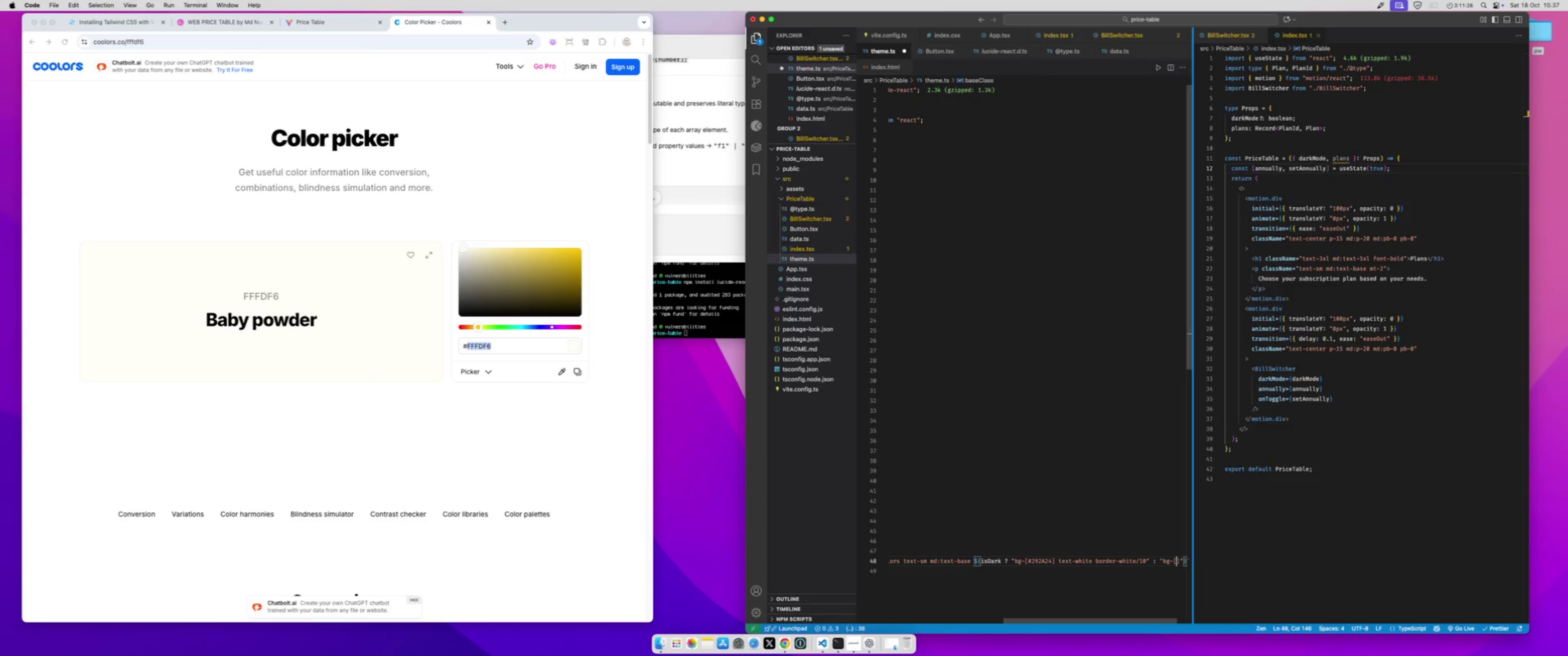 
key(Shift+3)
 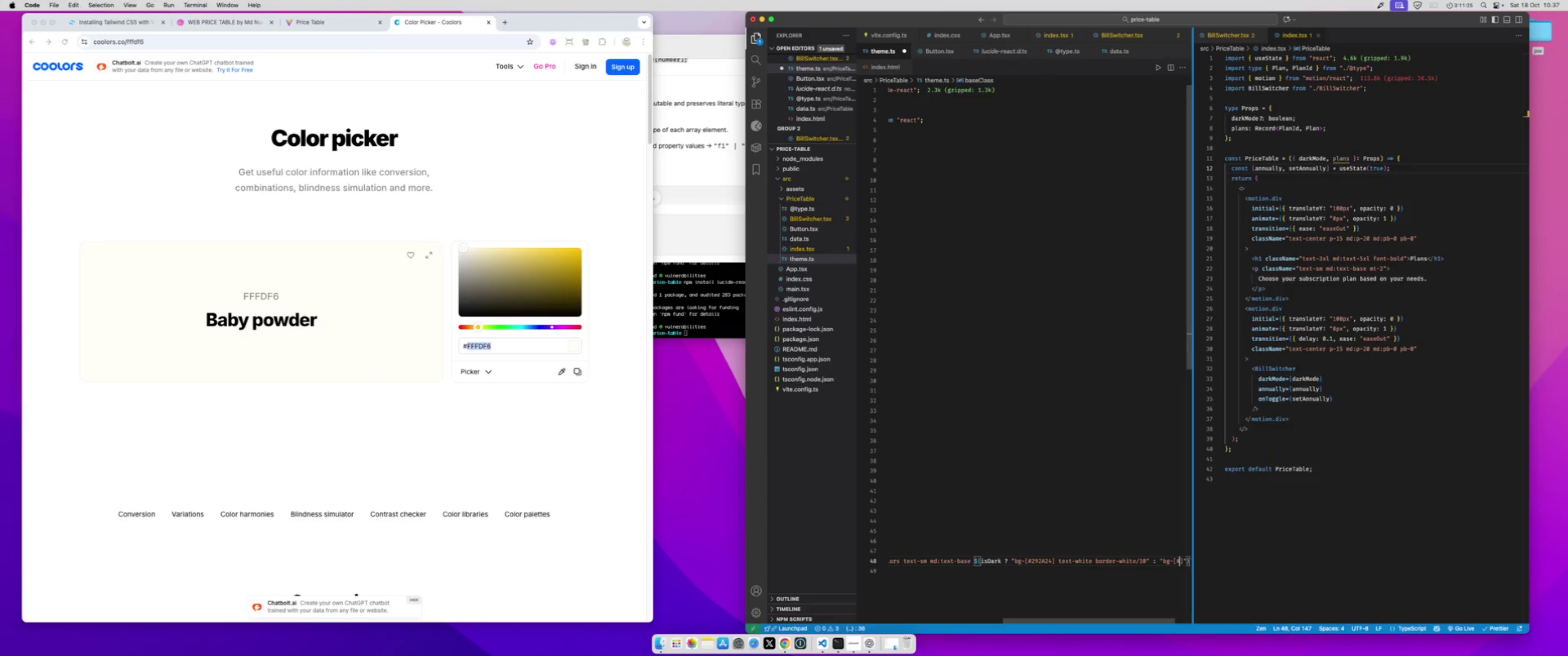 
key(Meta+CommandLeft)
 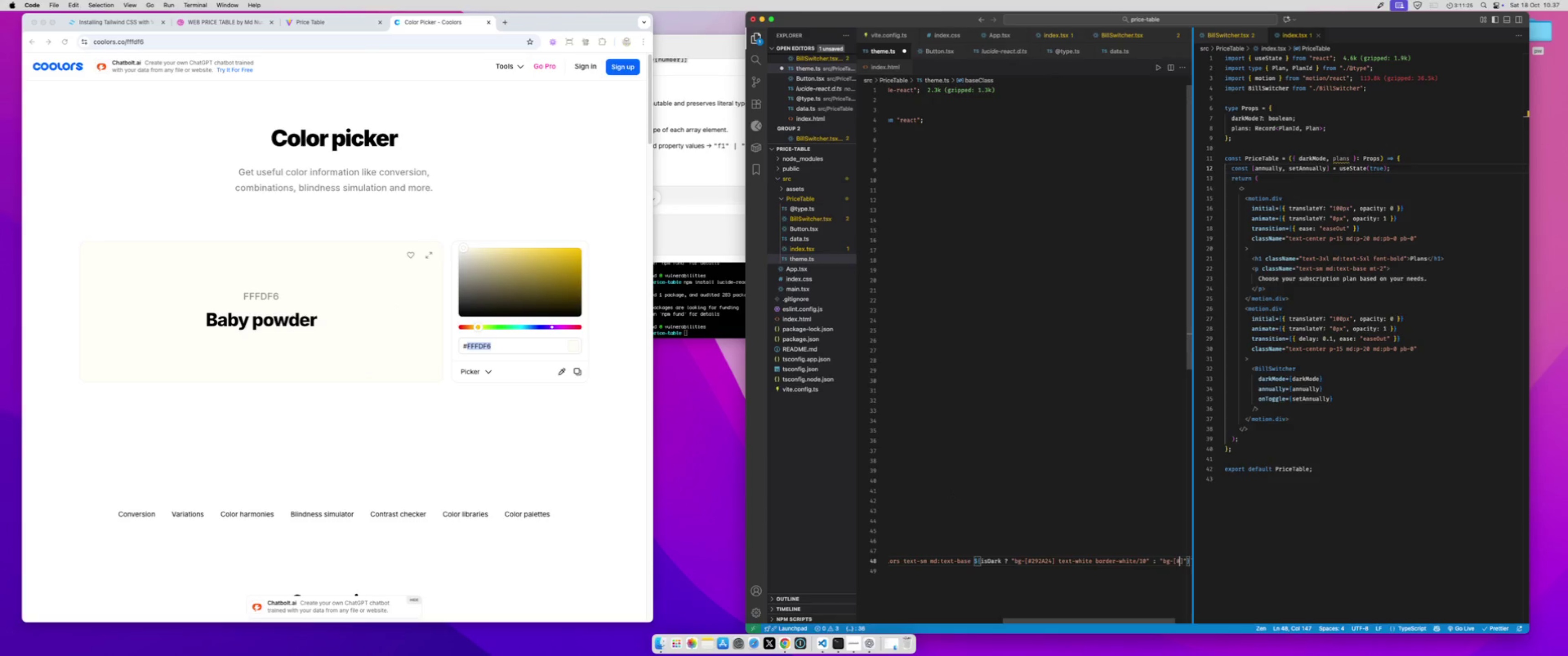 
key(Meta+V)
 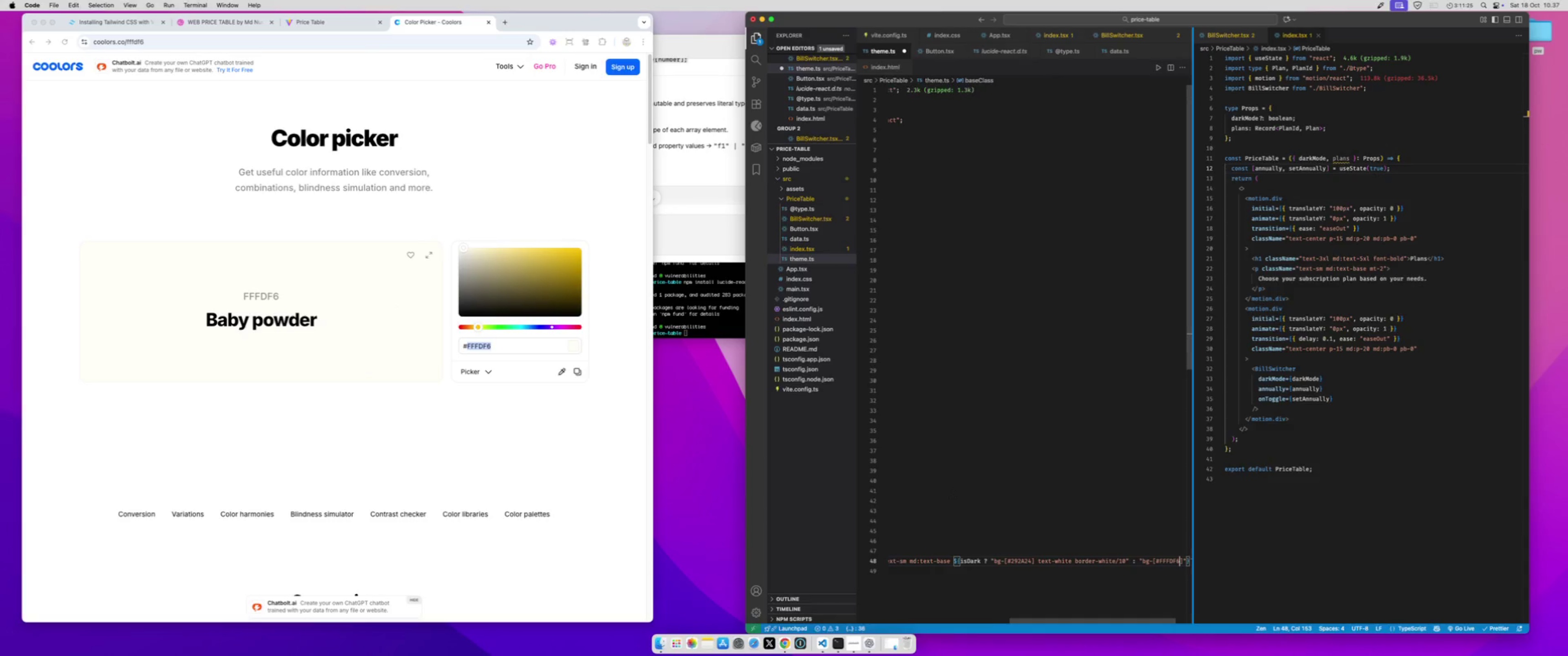 
key(ArrowRight)
 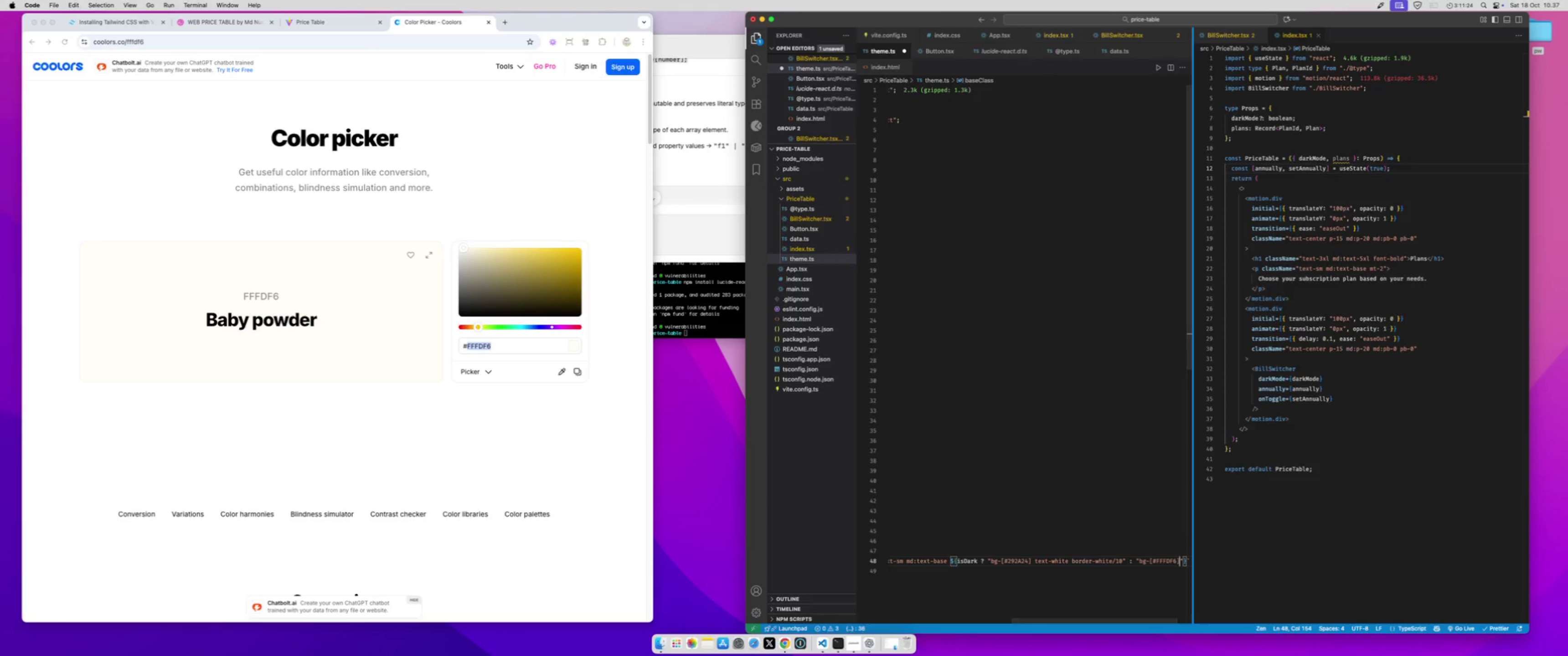 
type( text-black border-black/10)
 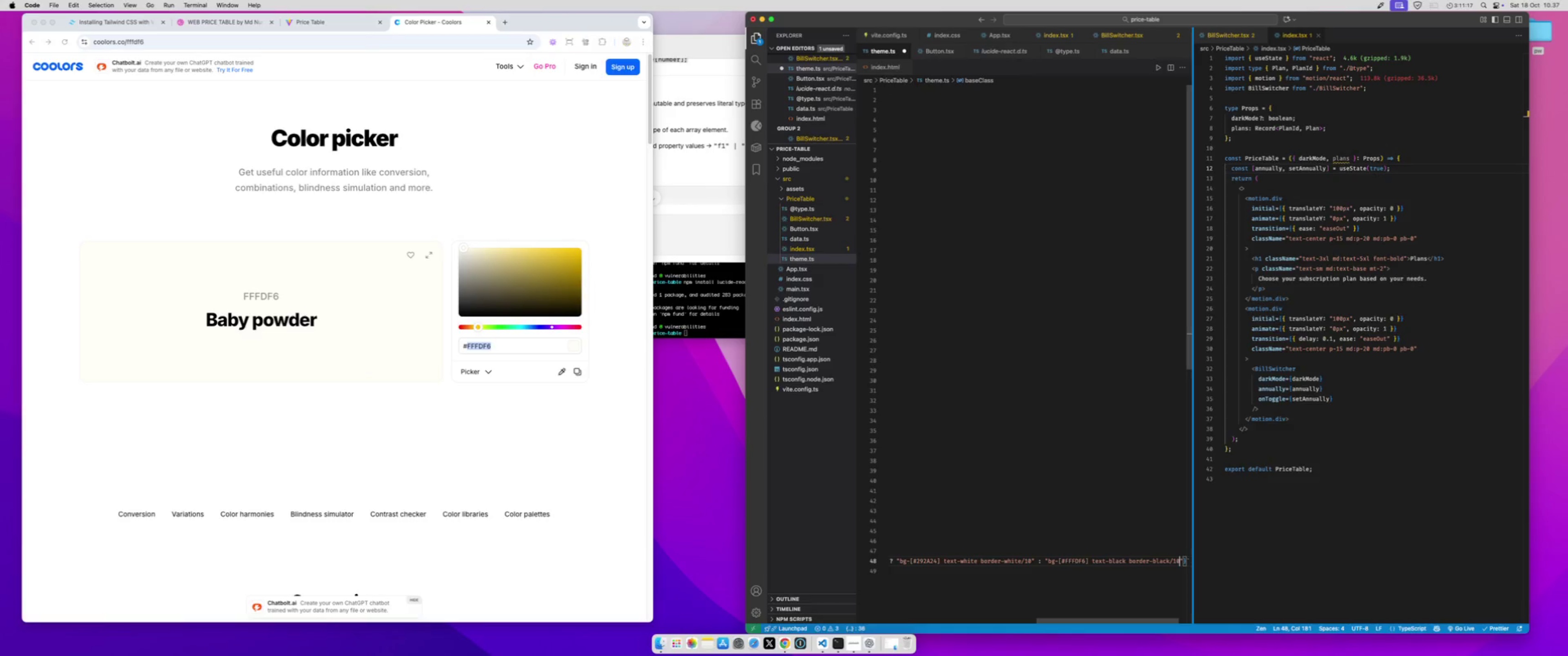 
key(Meta+S)
 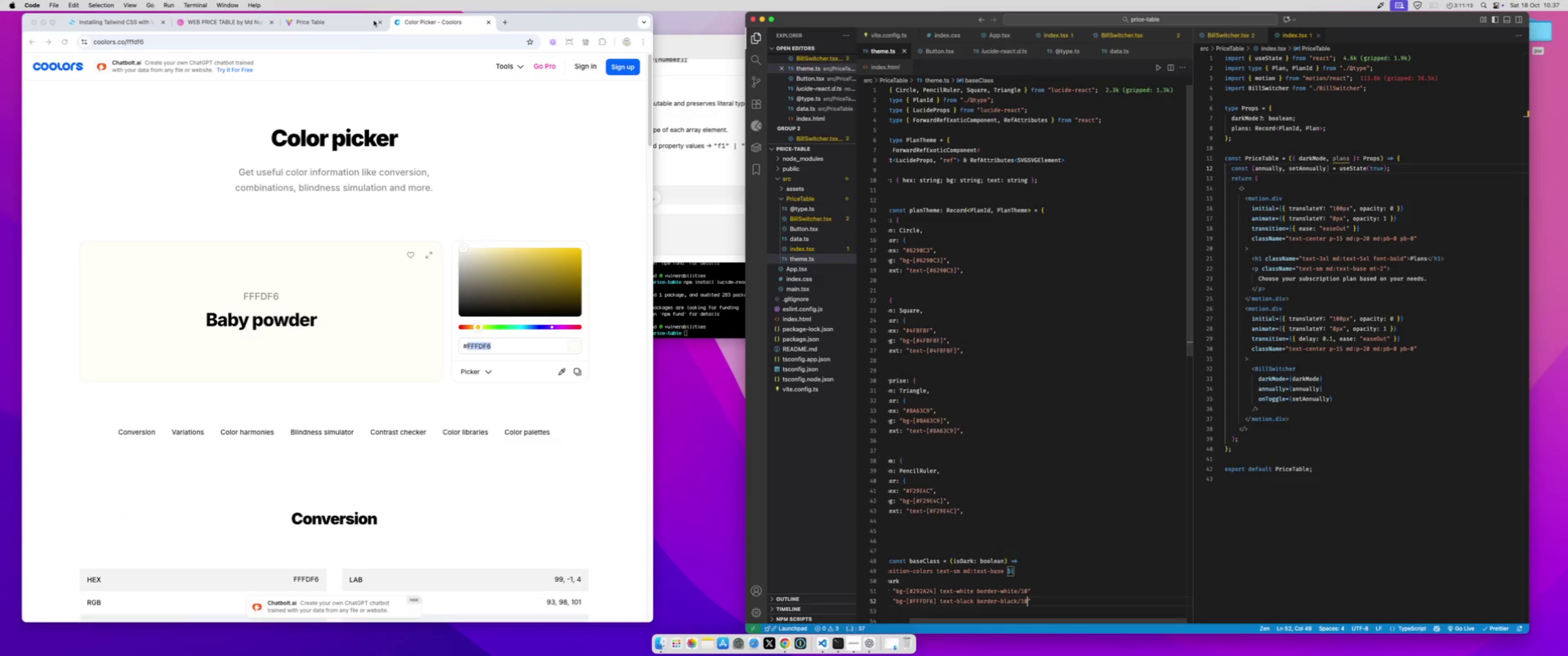 
left_click([294, 19])
 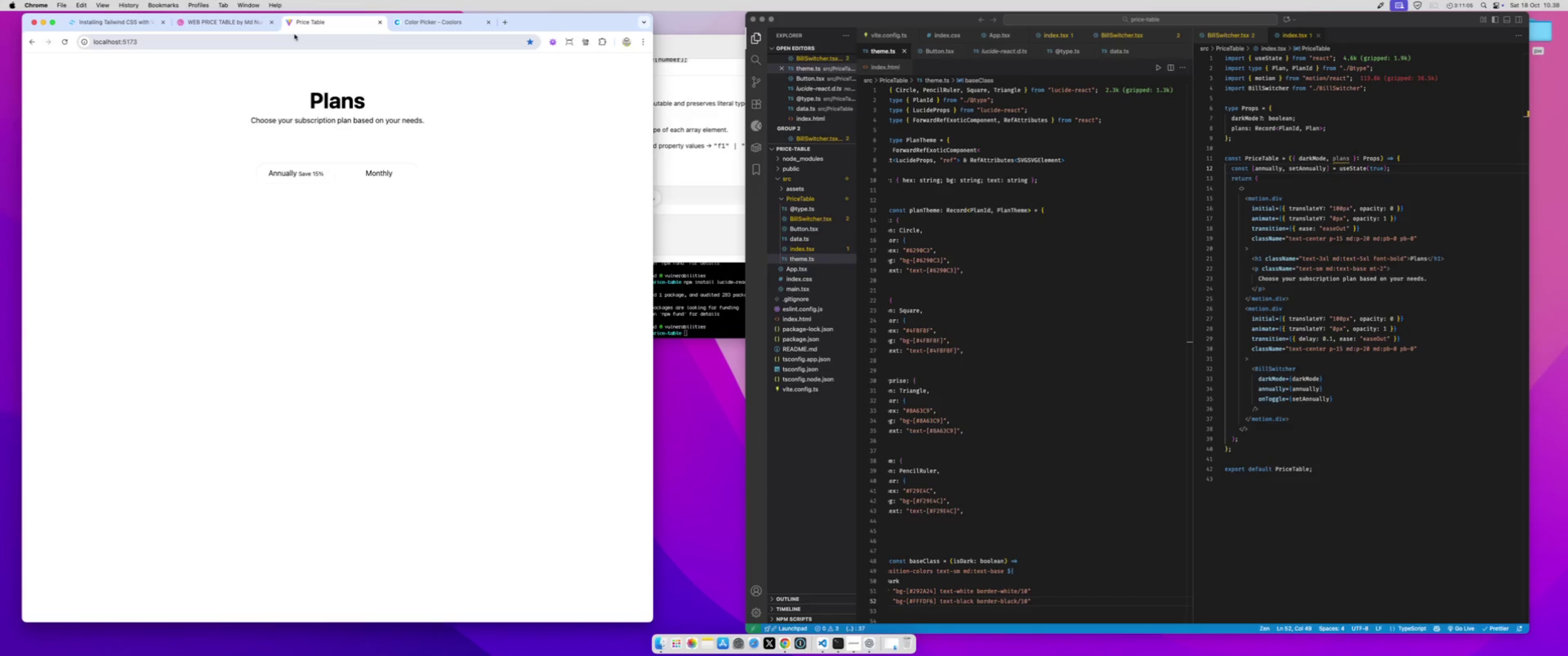 
wait(11.98)
 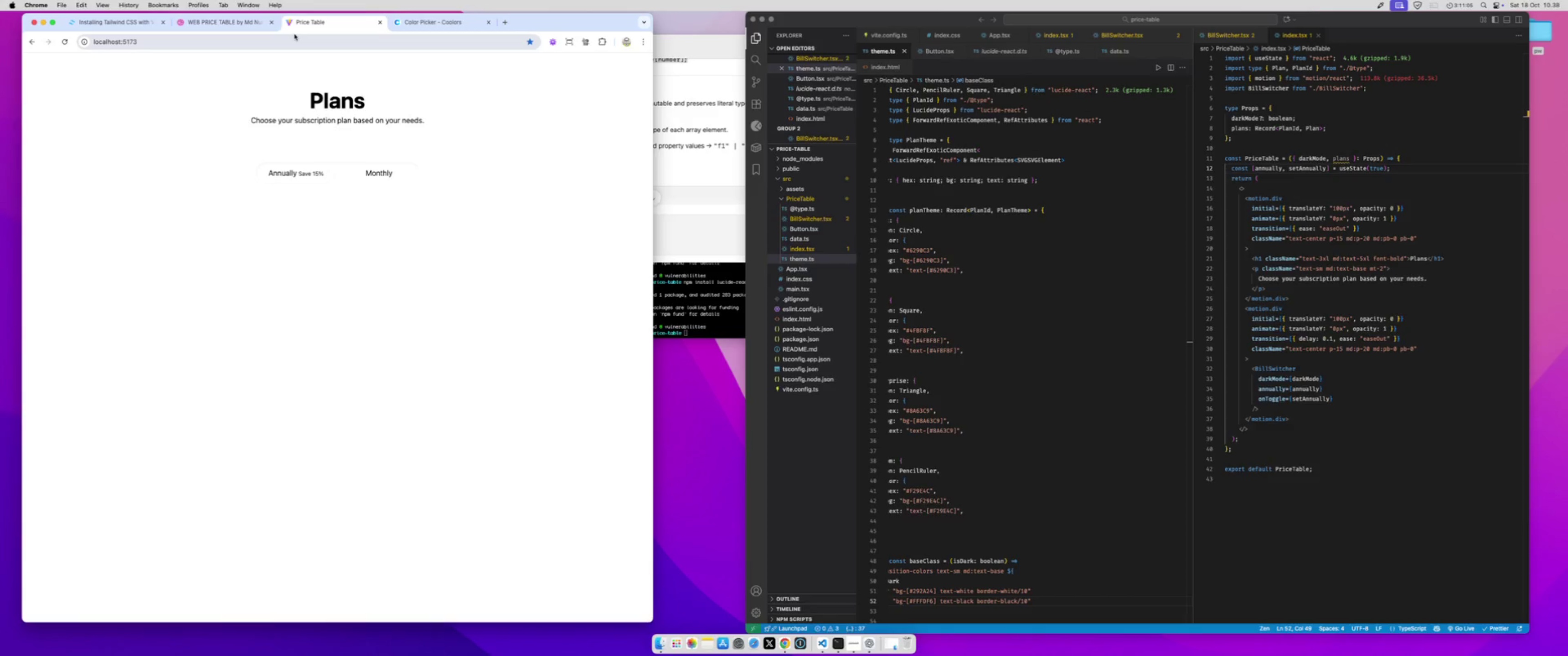 
left_click([971, 287])
 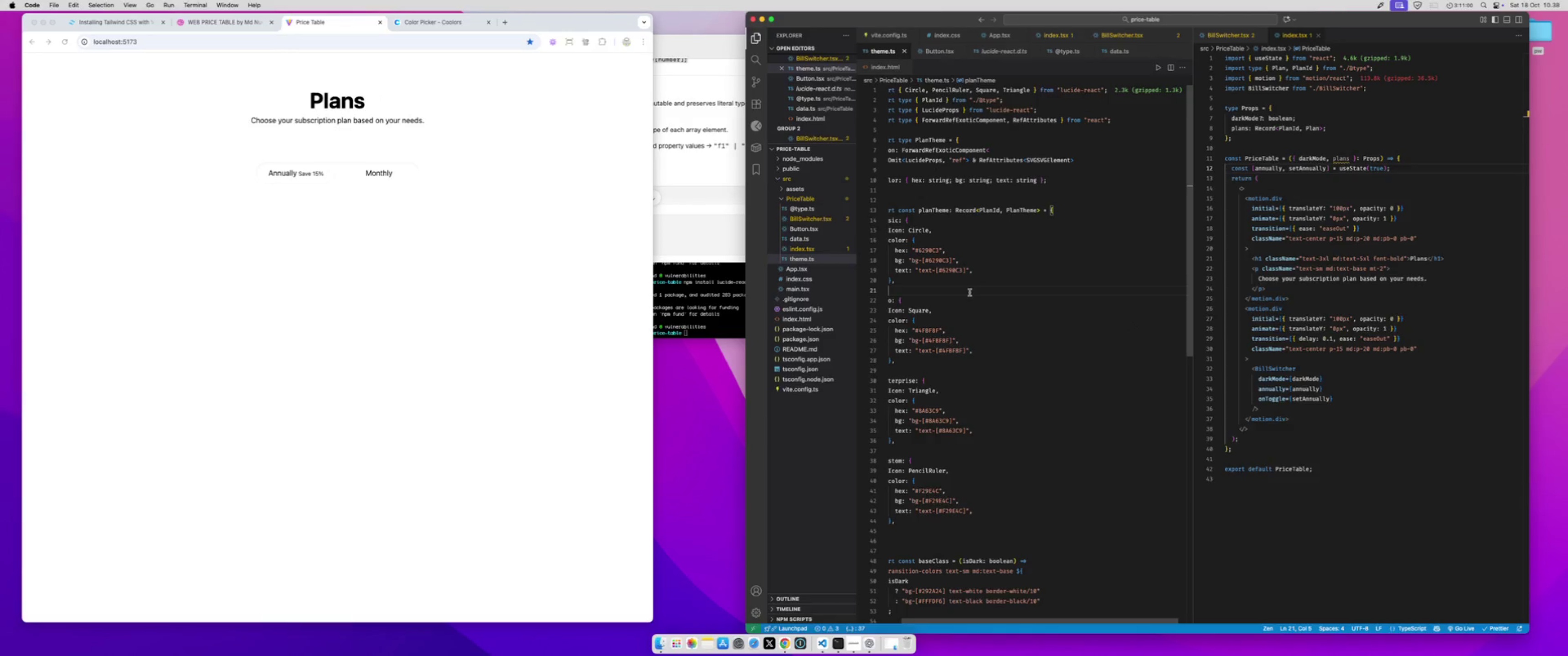 
left_click_drag(start_coordinate=[970, 292], to_coordinate=[845, 285])
 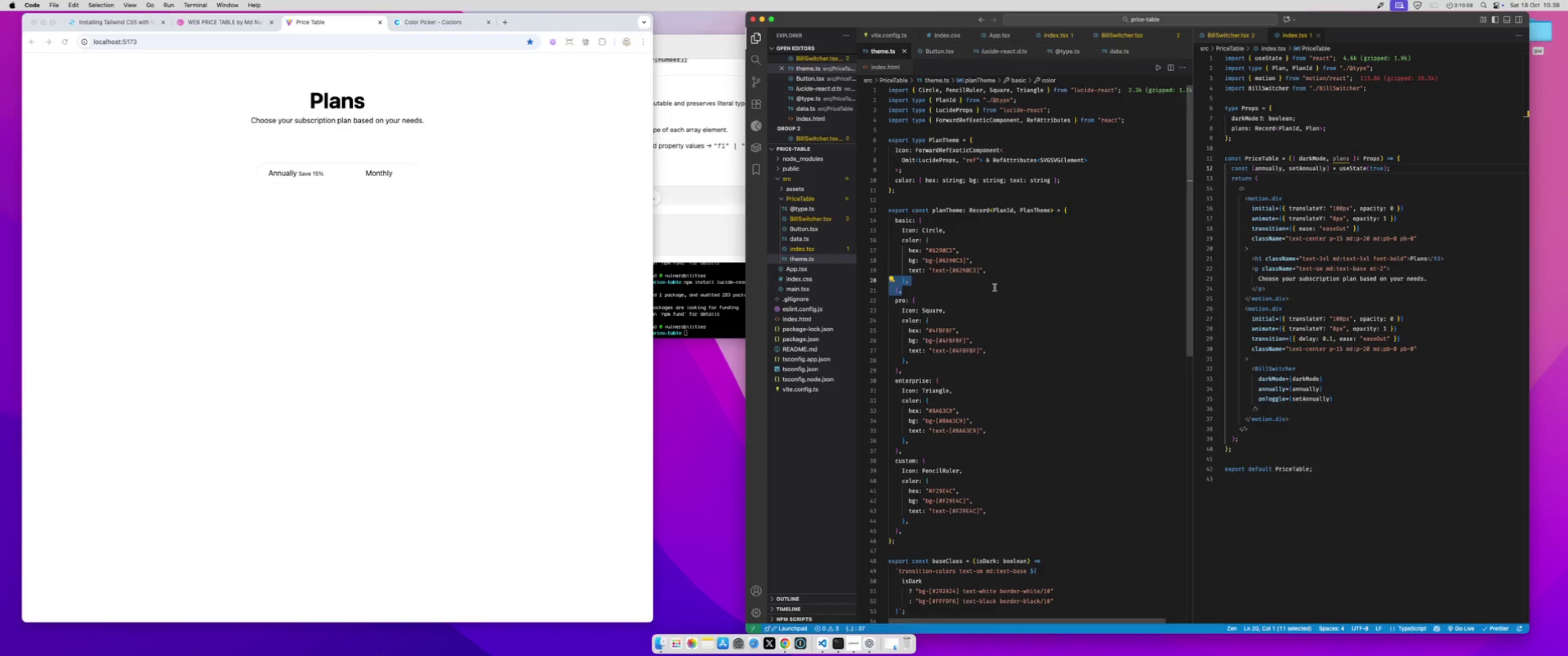 
scroll: coordinate [995, 284], scroll_direction: down, amount: 5.0
 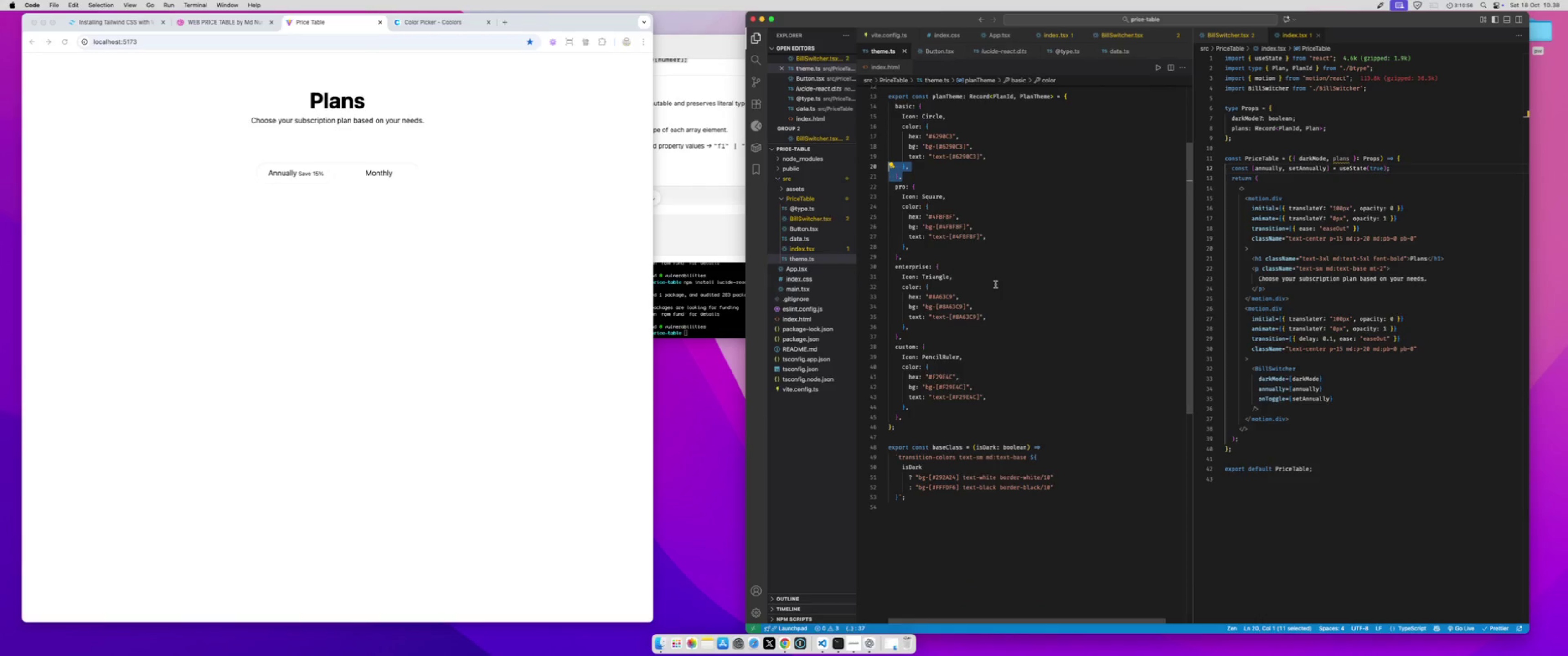 
scroll: coordinate [995, 284], scroll_direction: up, amount: 5.0
 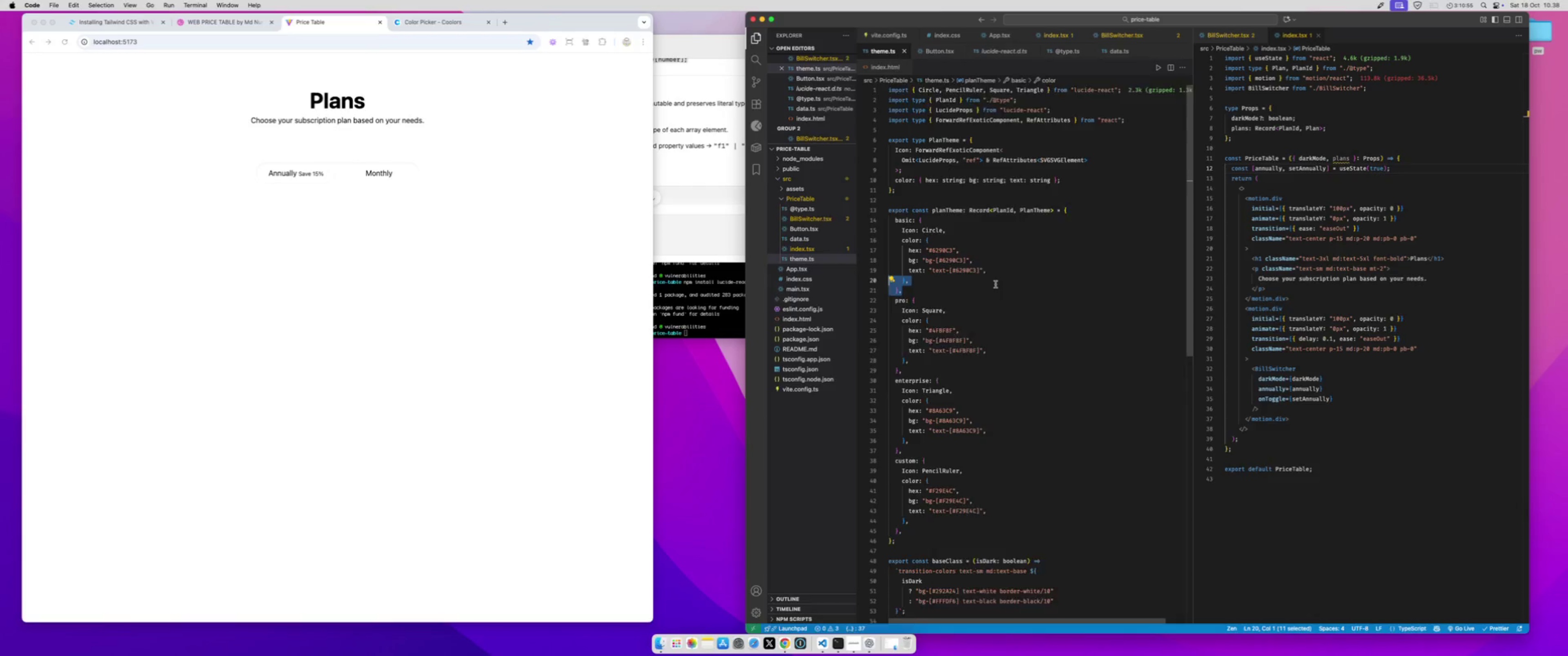 
scroll: coordinate [995, 284], scroll_direction: down, amount: 7.0
 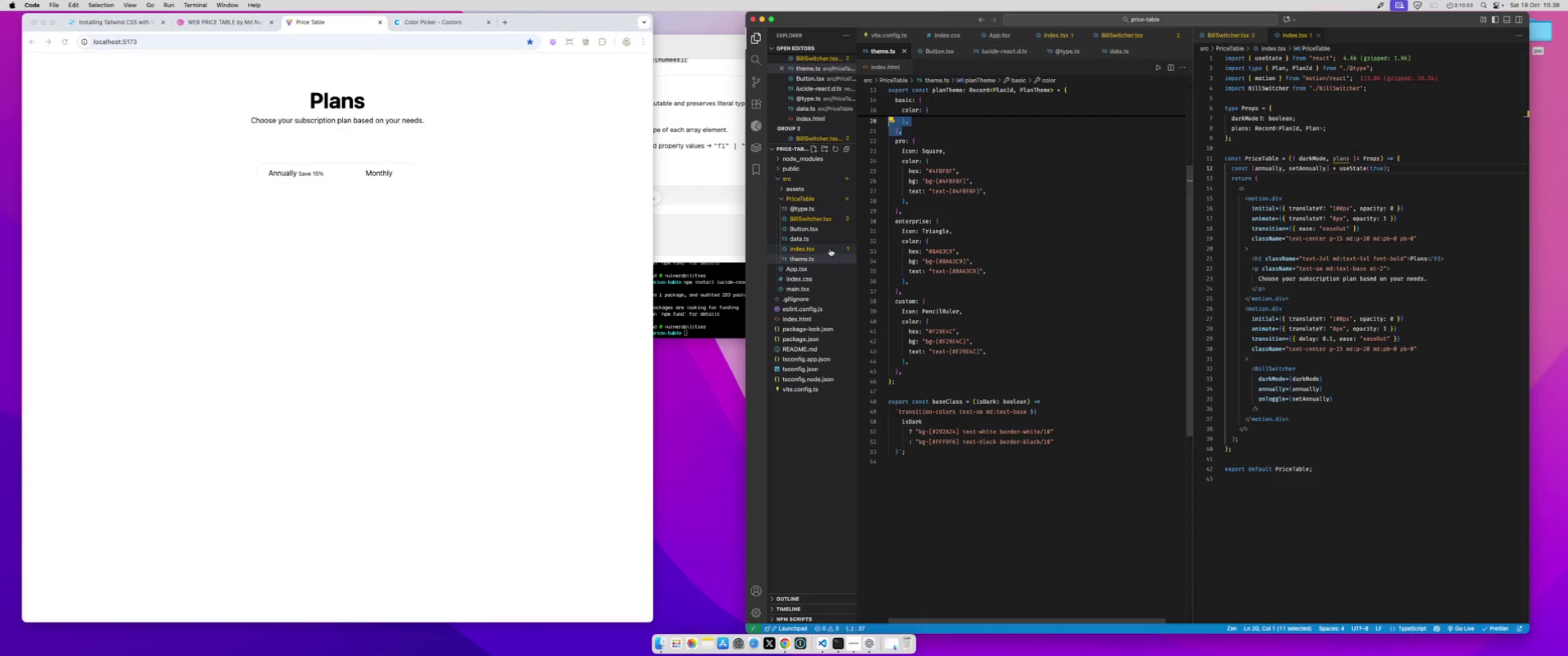 
left_click([826, 249])
 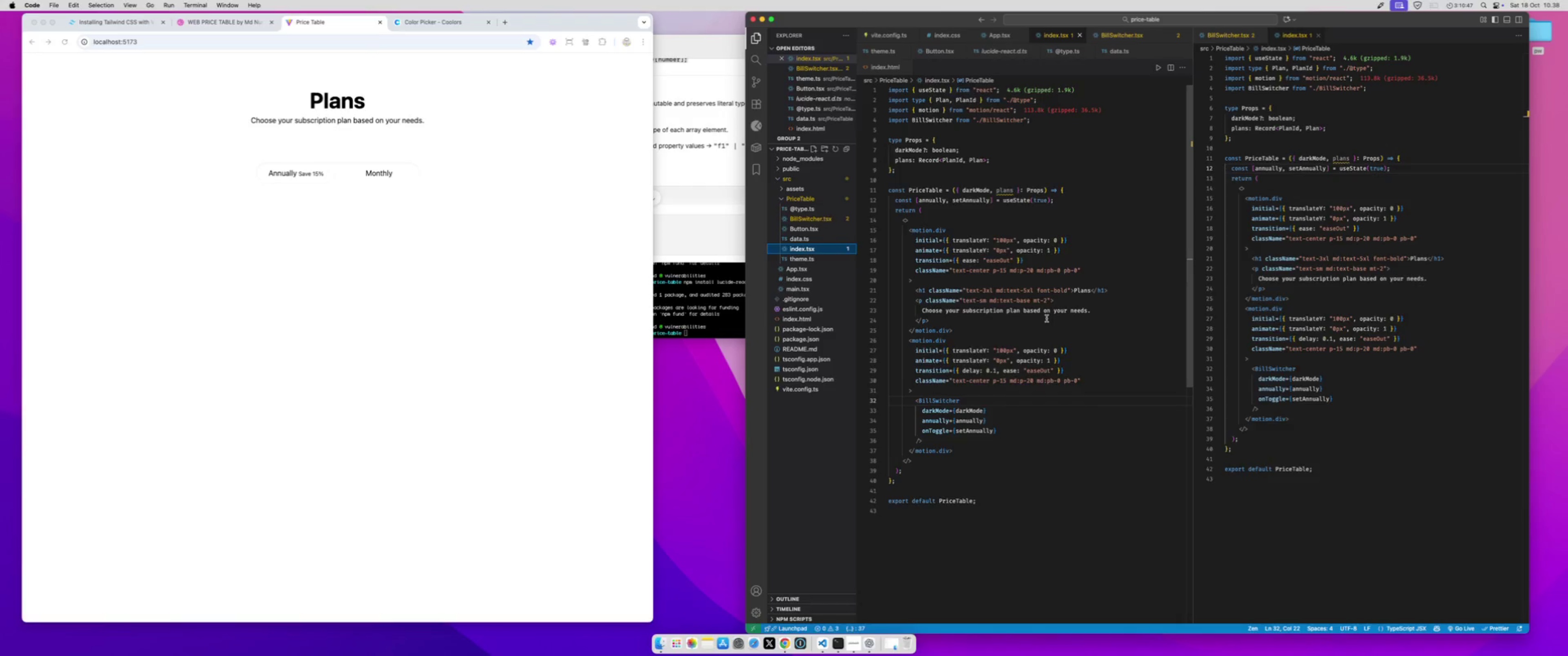 
wait(9.68)
 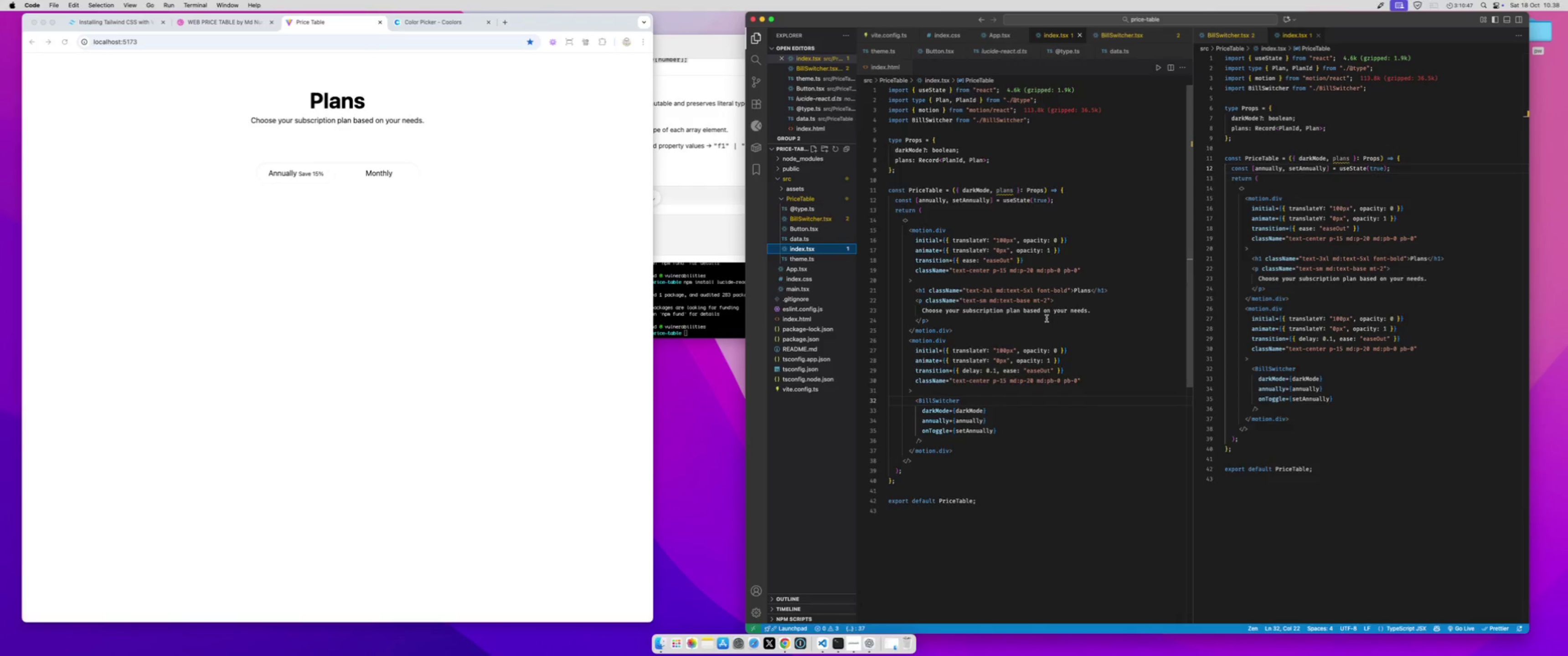 
left_click([805, 272])
 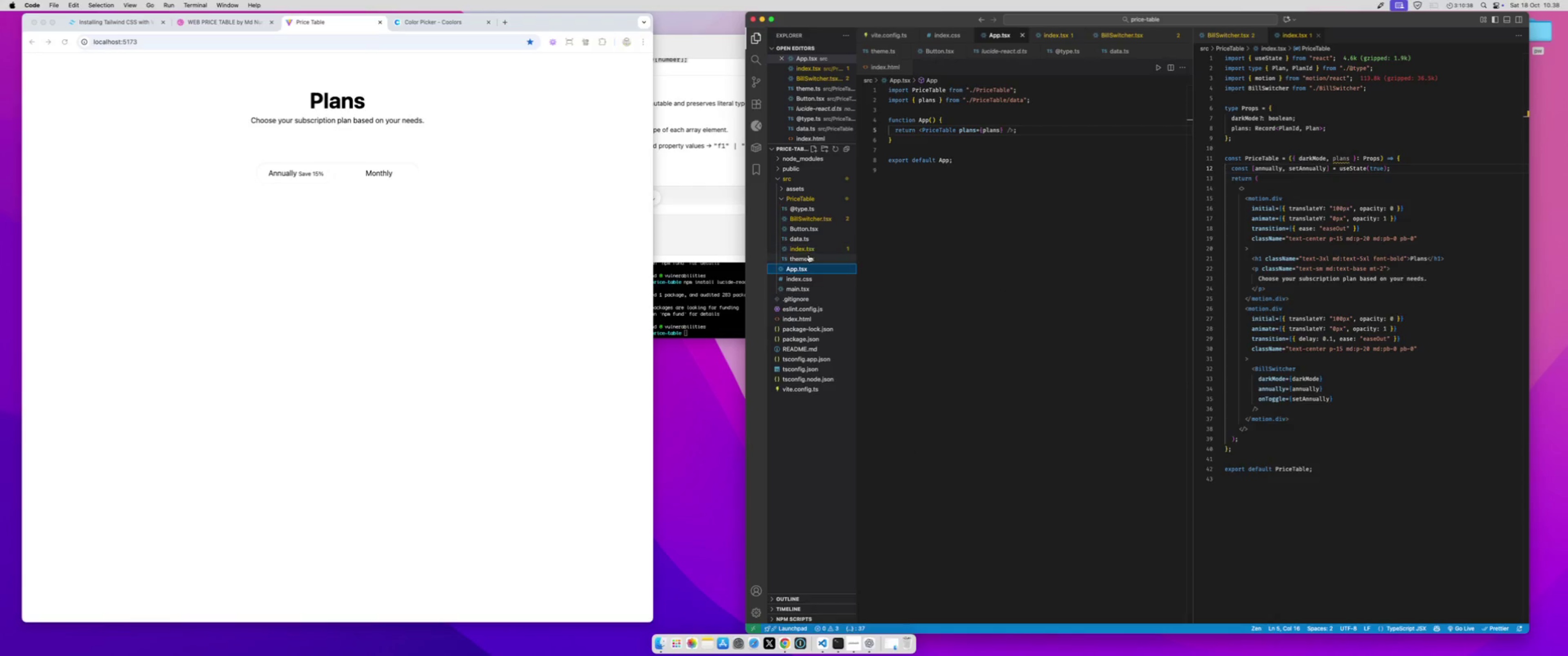 
wait(6.61)
 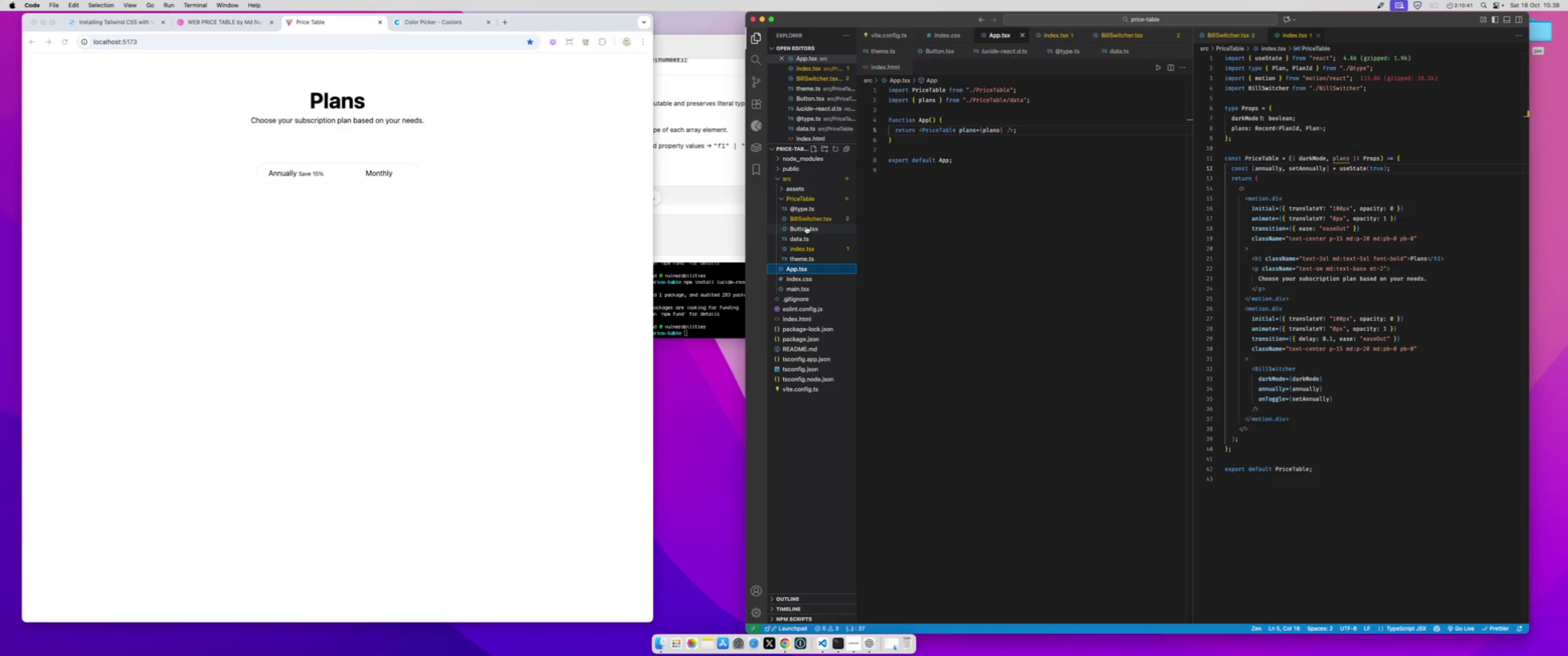 
left_click([807, 251])
 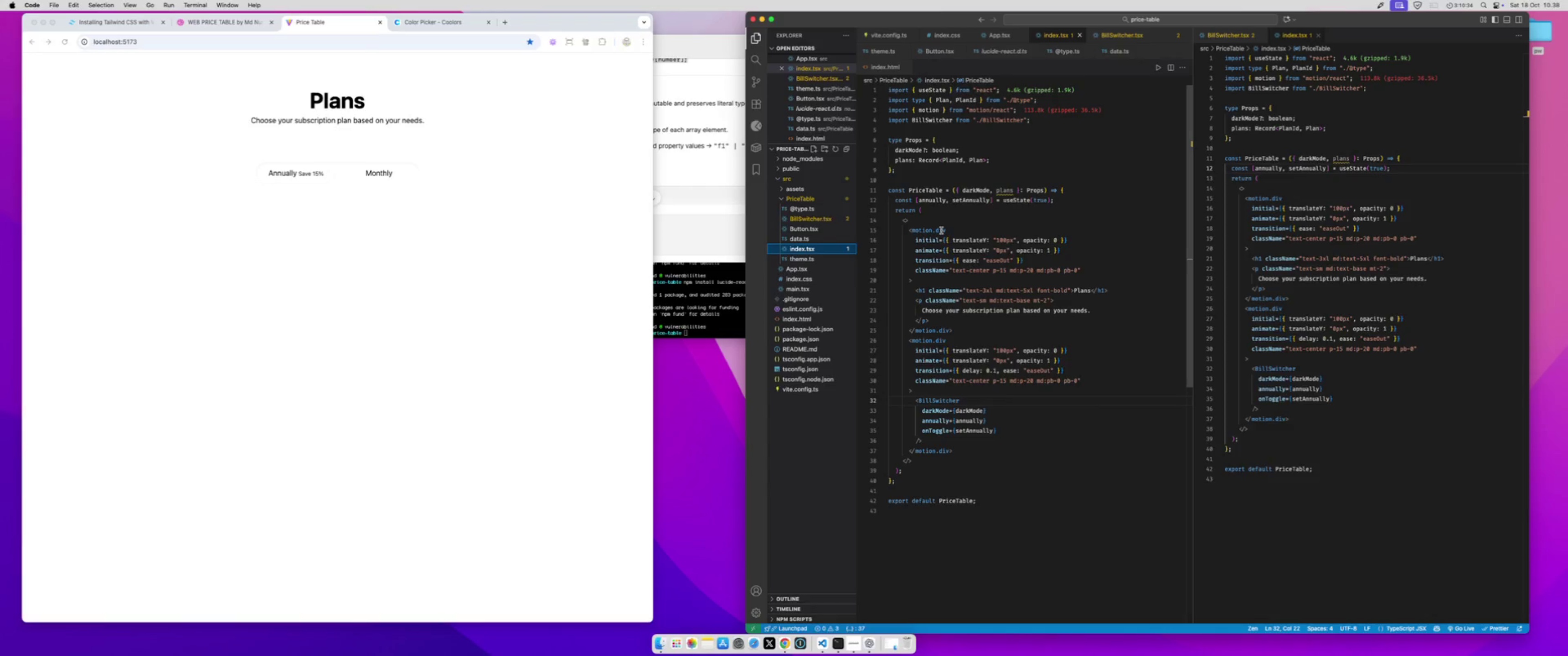 
left_click([938, 223])
 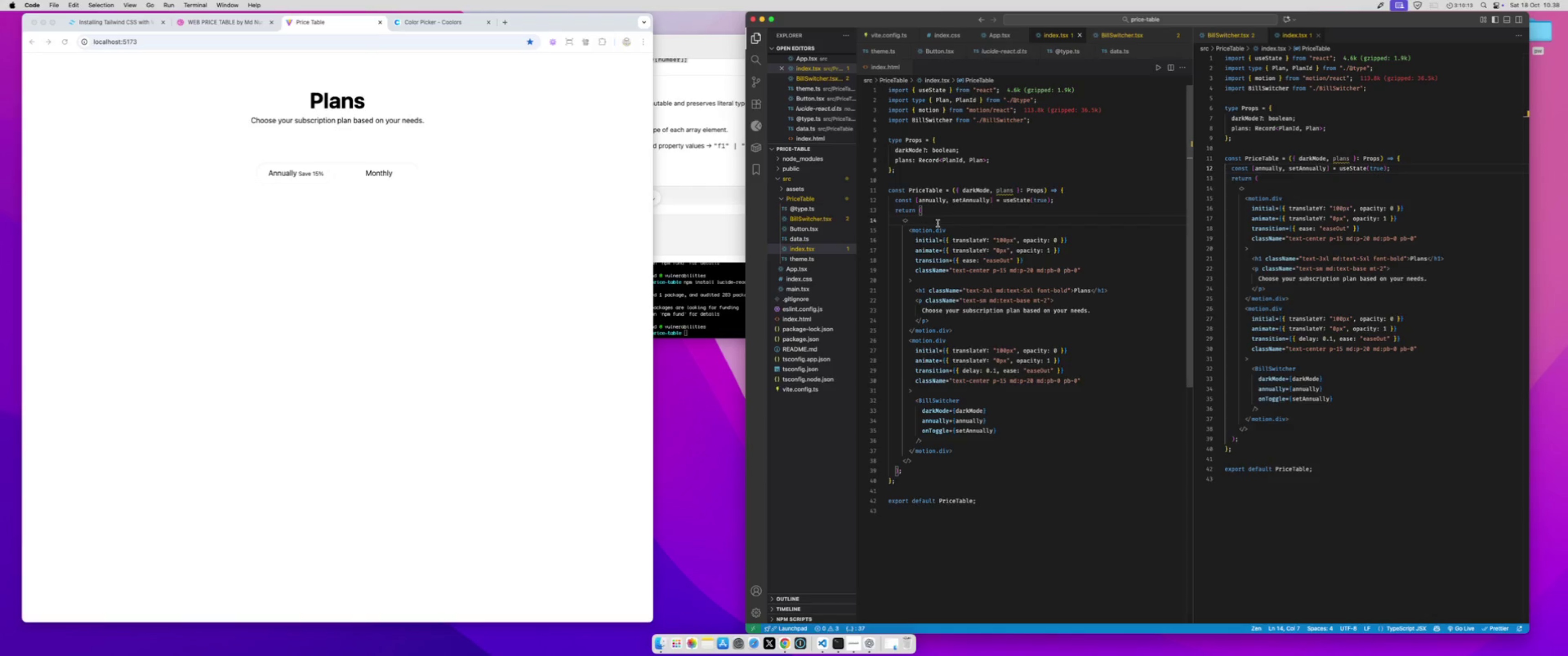 
wait(25.73)
 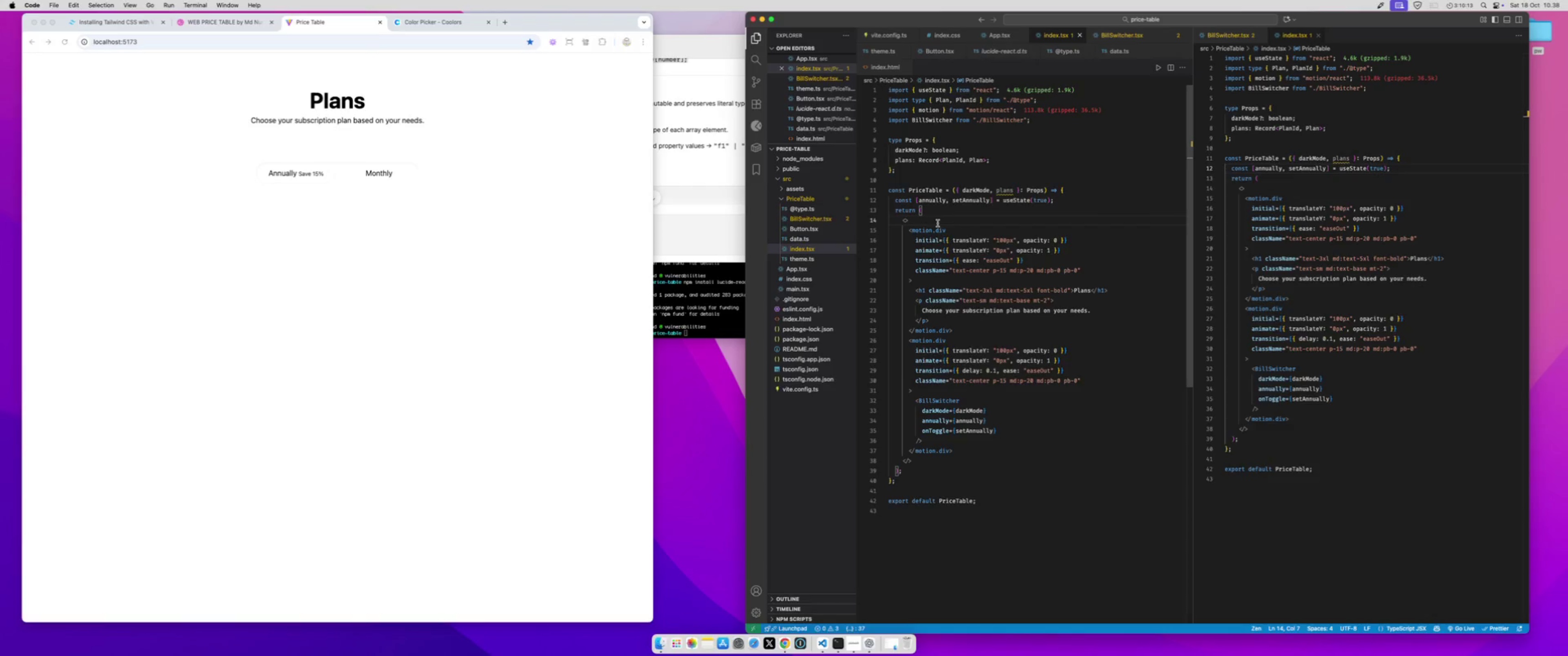 
key(ArrowLeft)
 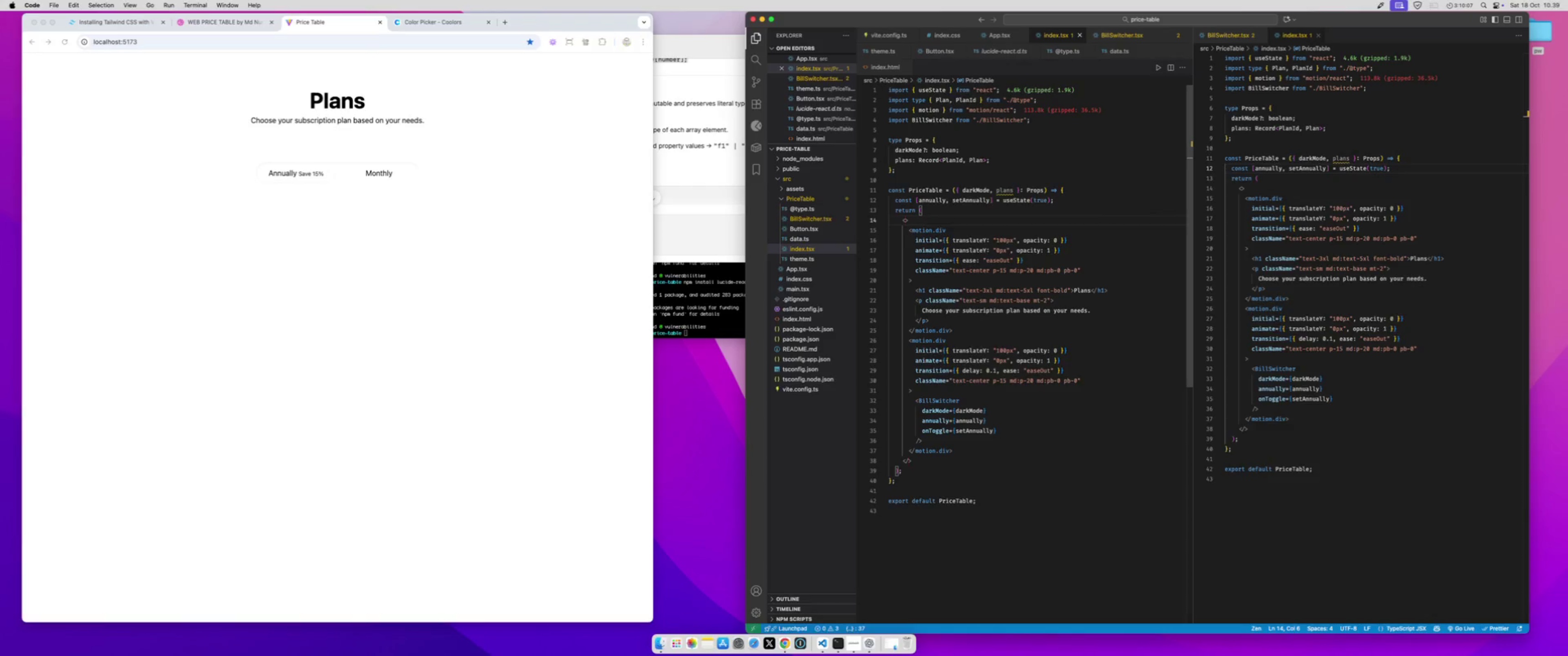 
type(div className=")
key(Backspace)
type({})
 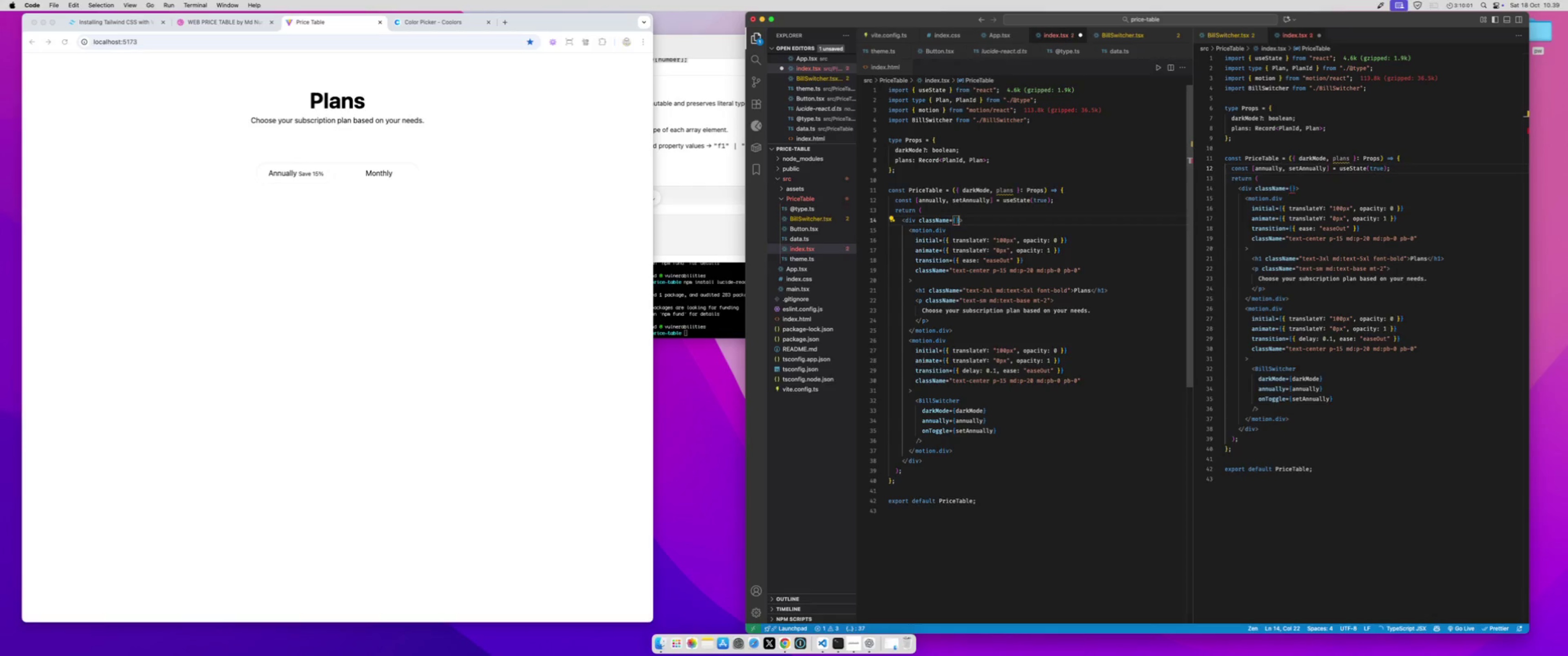 
 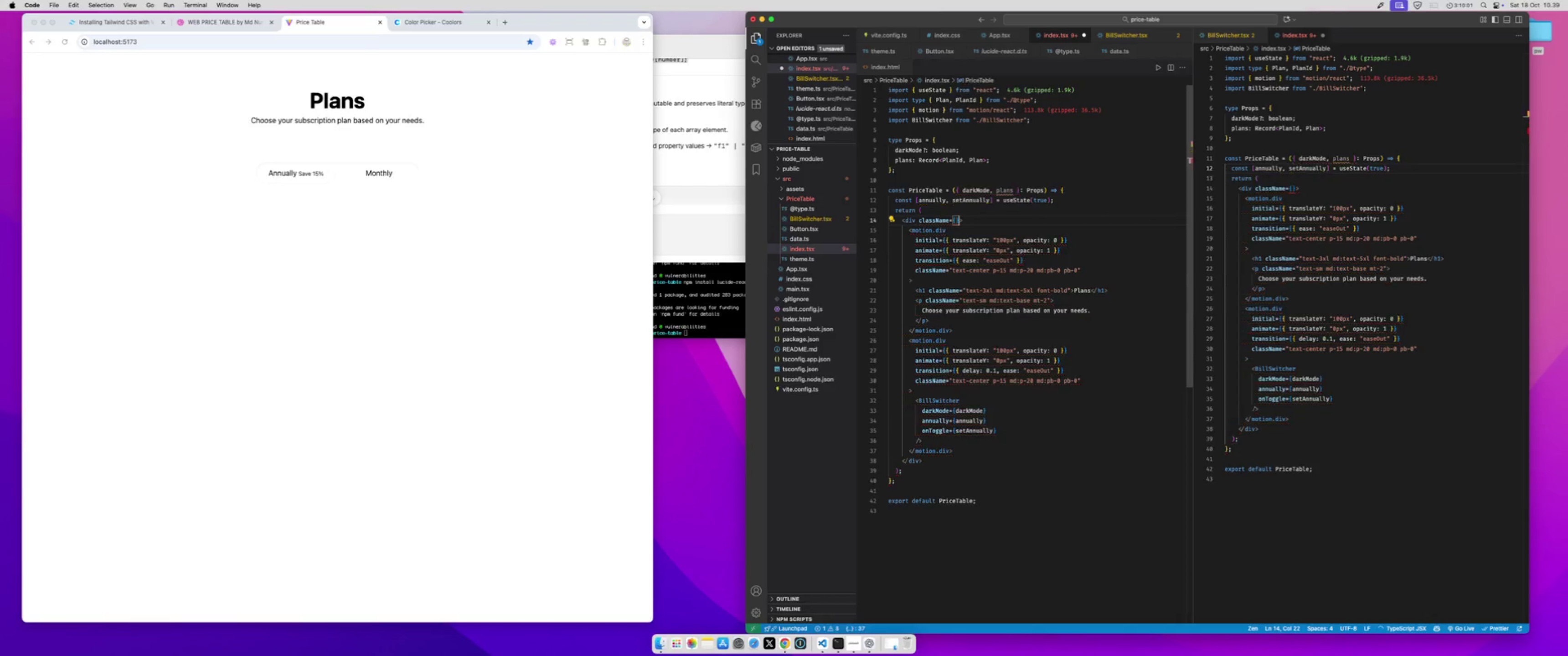 
key(ArrowLeft)
 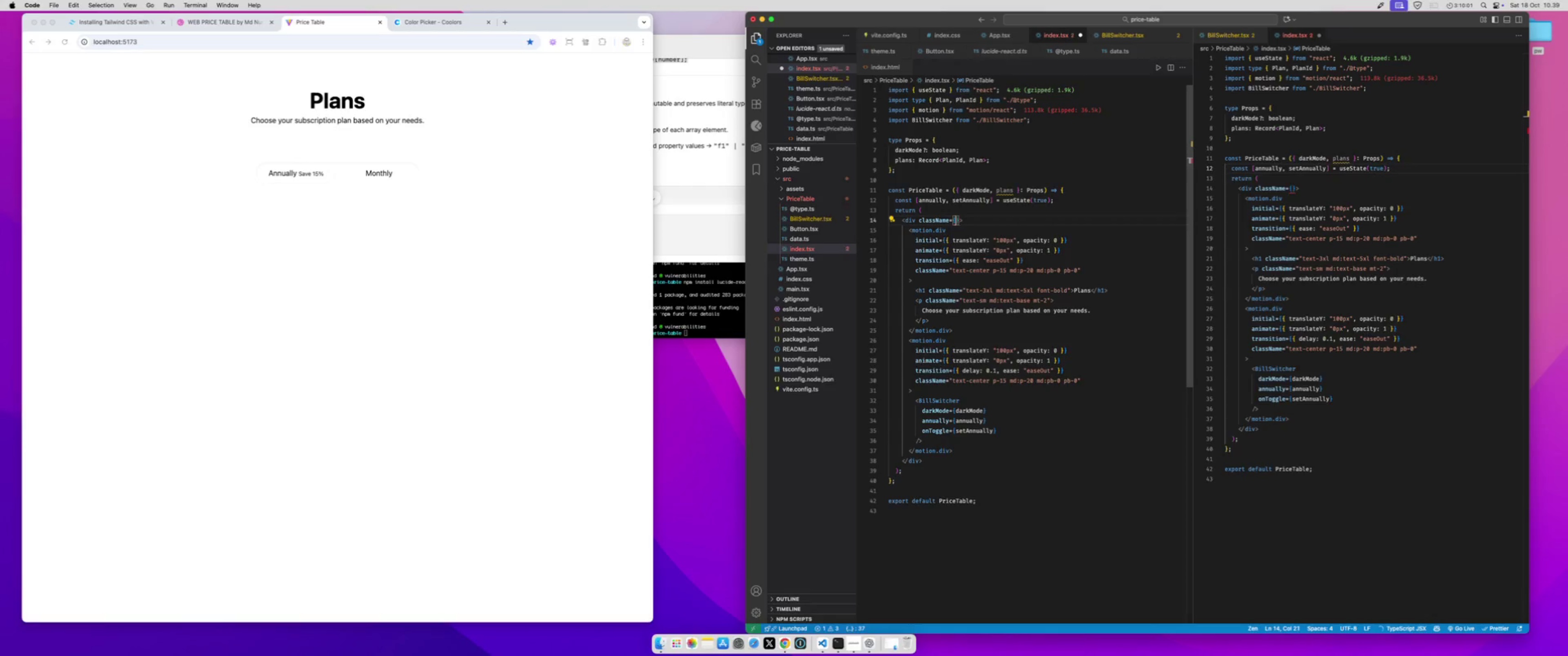 
type(`h-screen overflow-auto ${})
 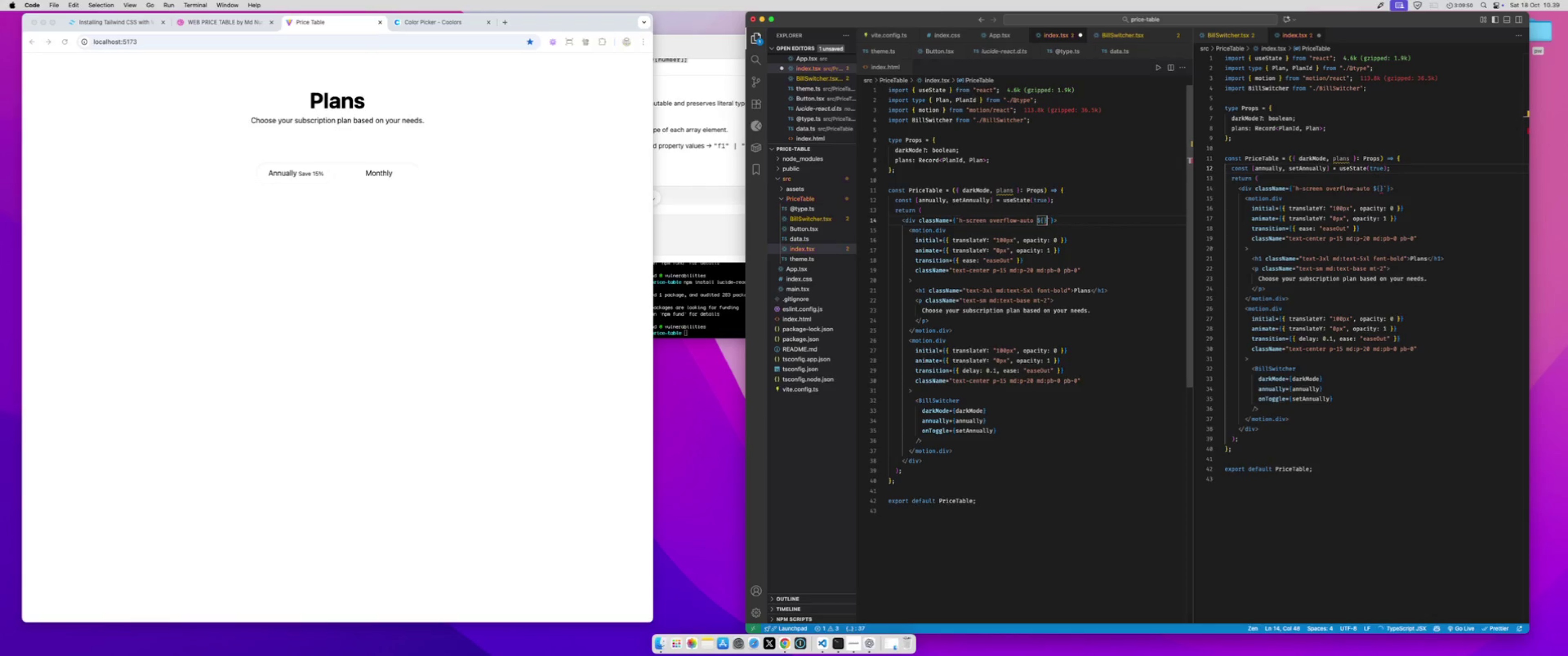 
 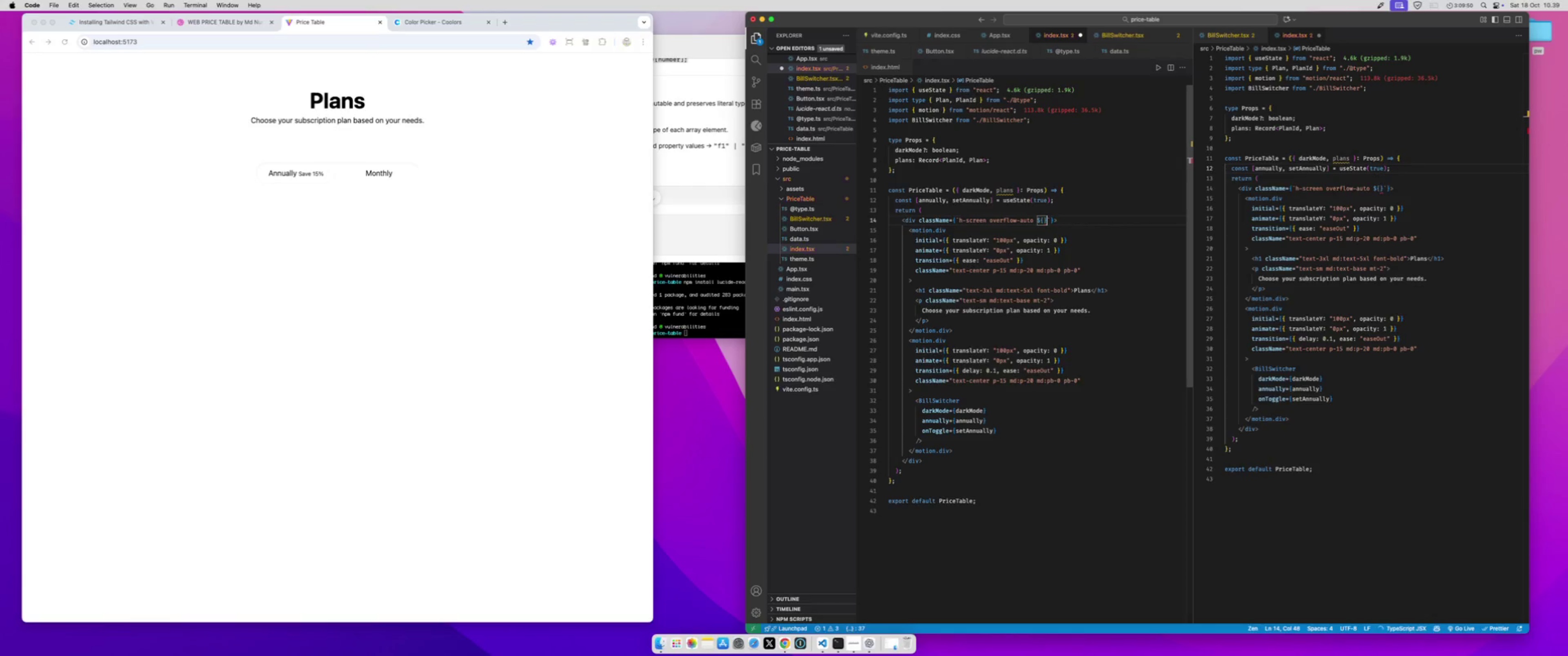 
key(ArrowLeft)
 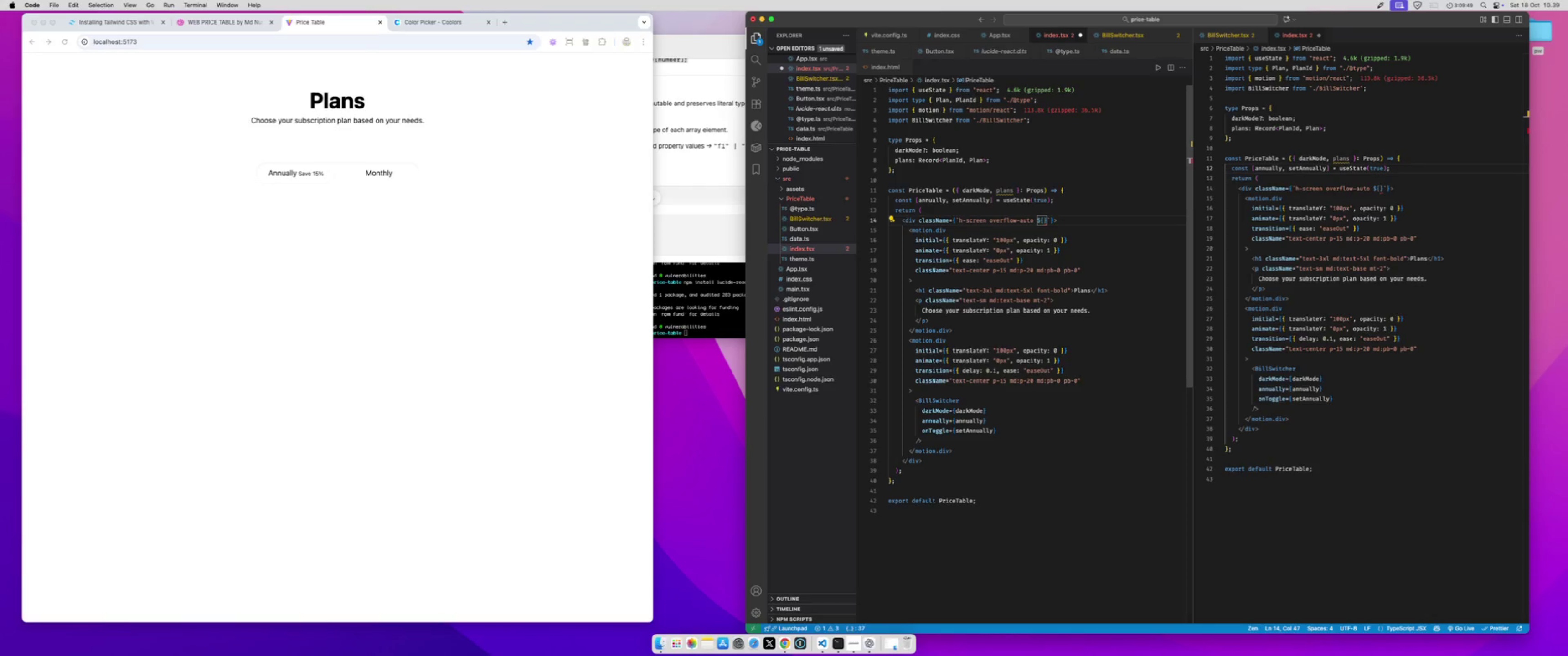 
type(baseCl)
 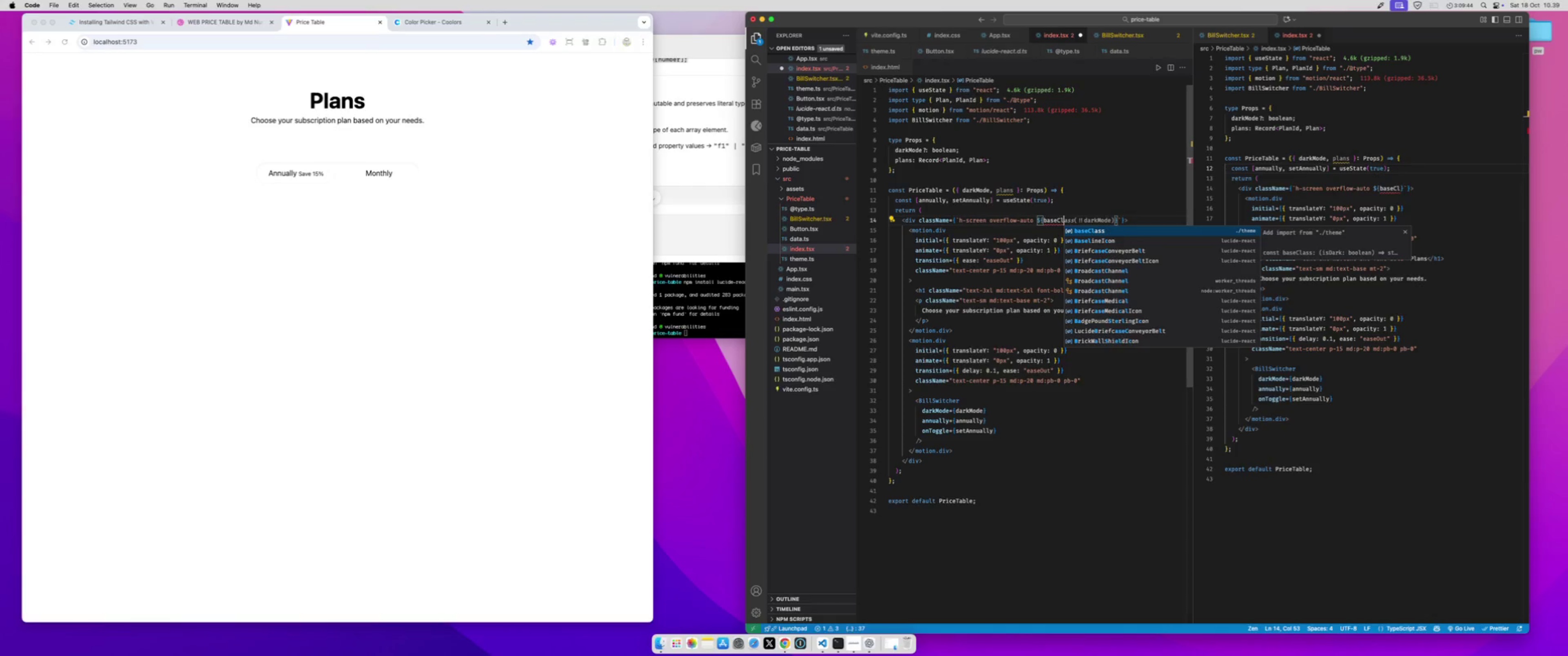 
wait(5.82)
 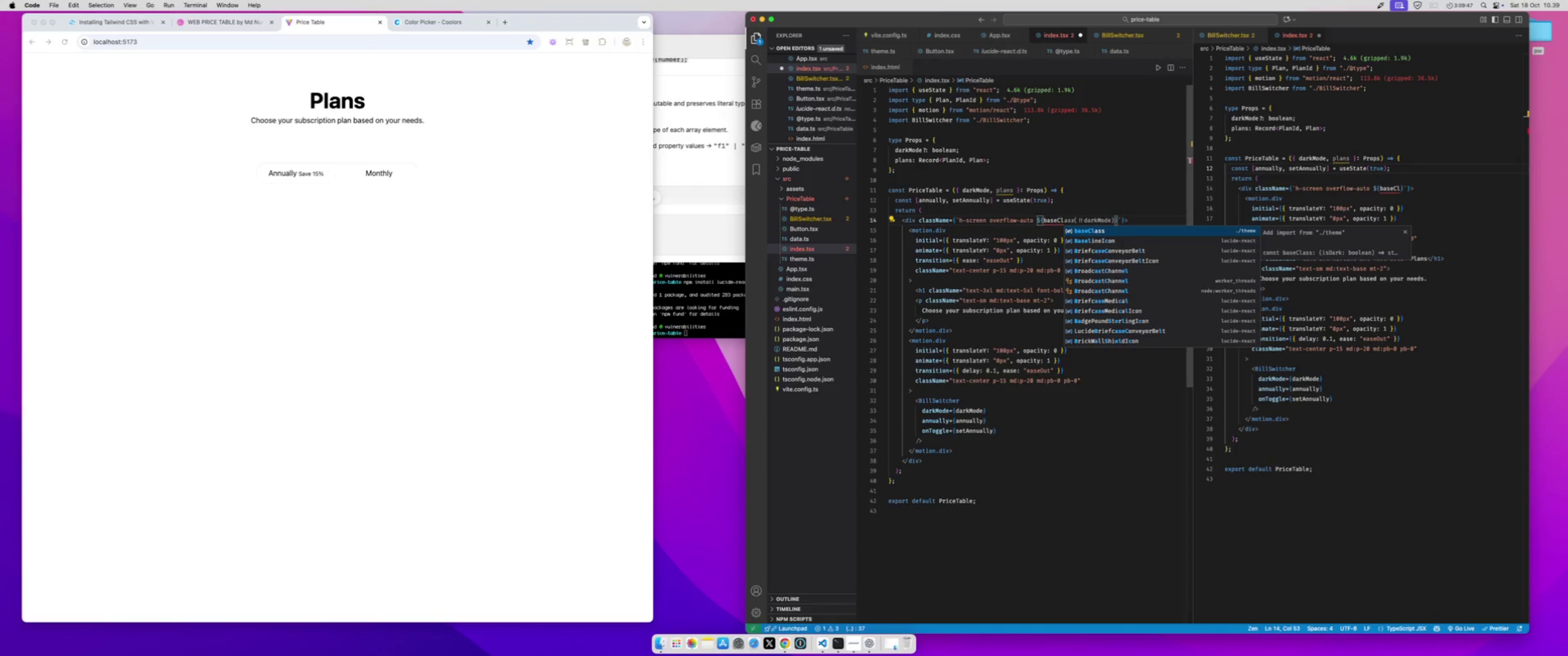 
left_click([925, 154])
 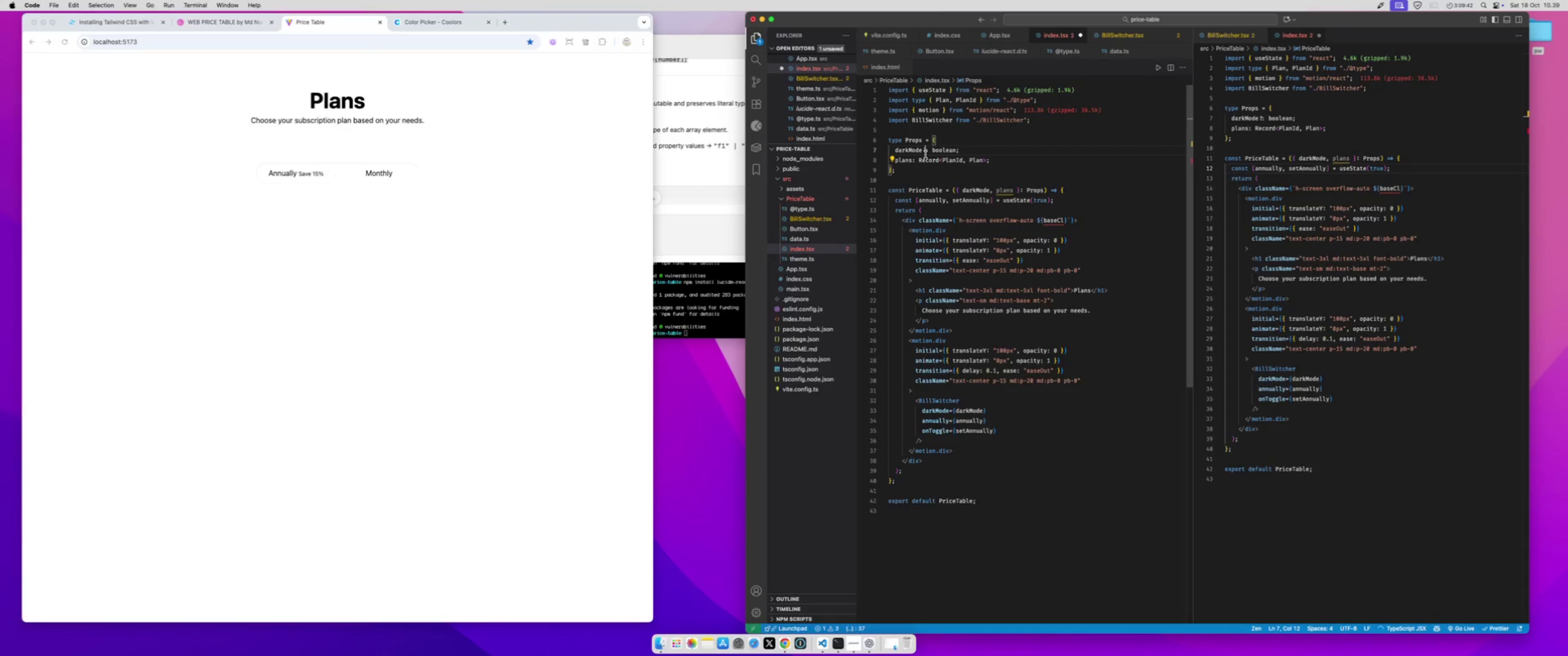 
key(Backspace)
 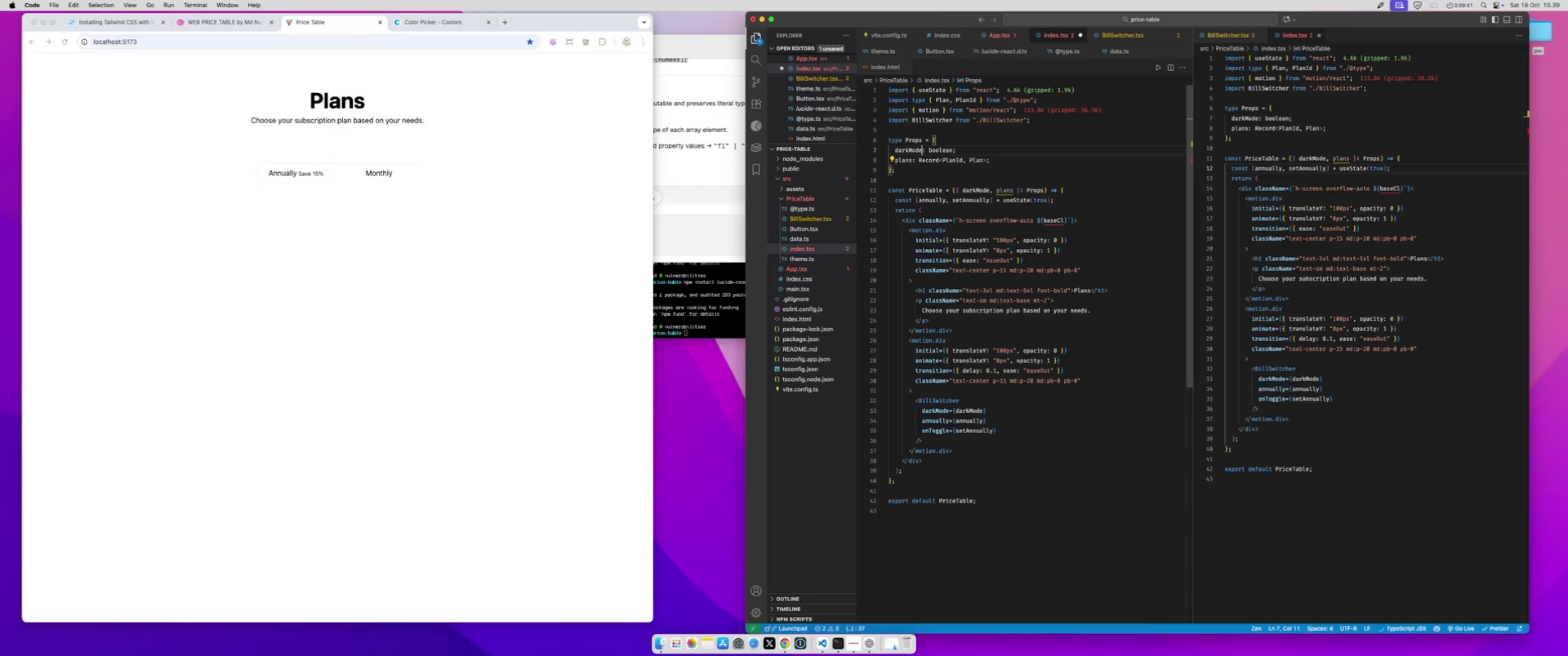 
key(Meta+Z)
 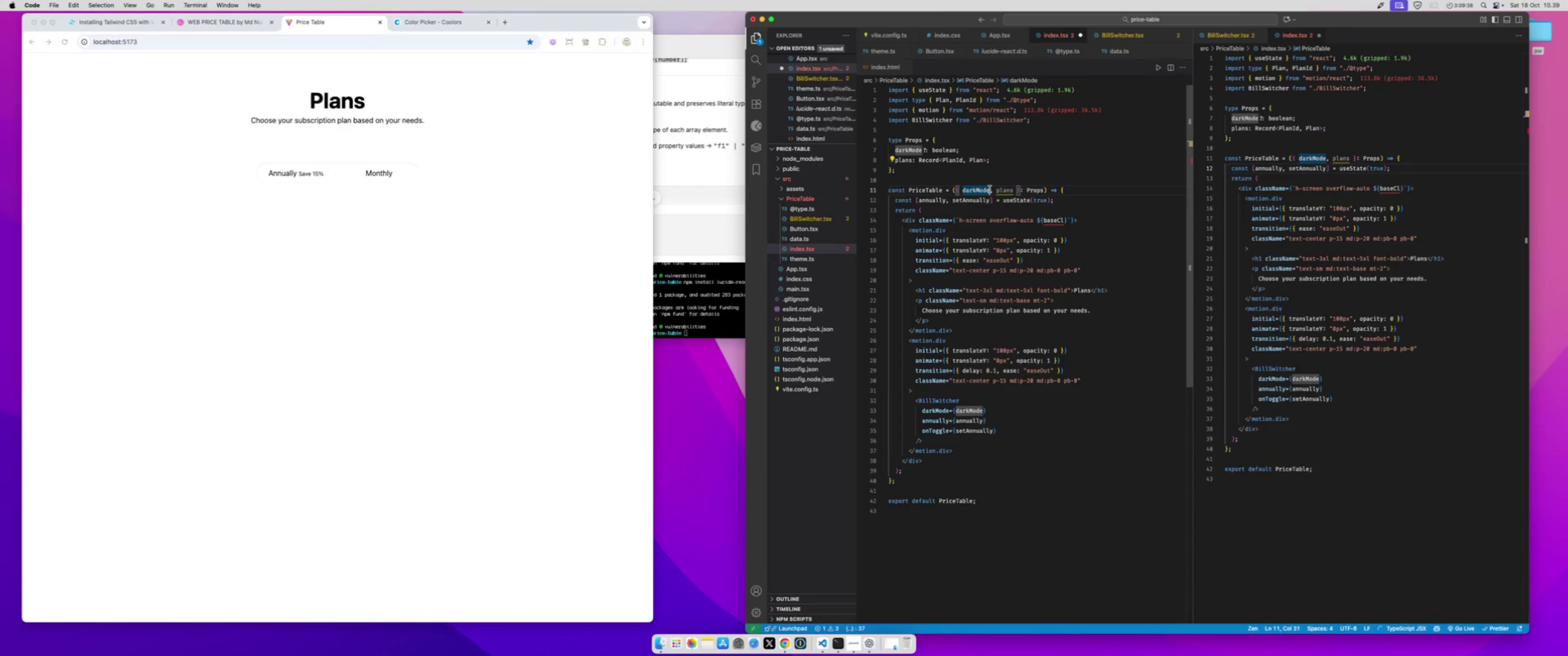 
type(=false)
 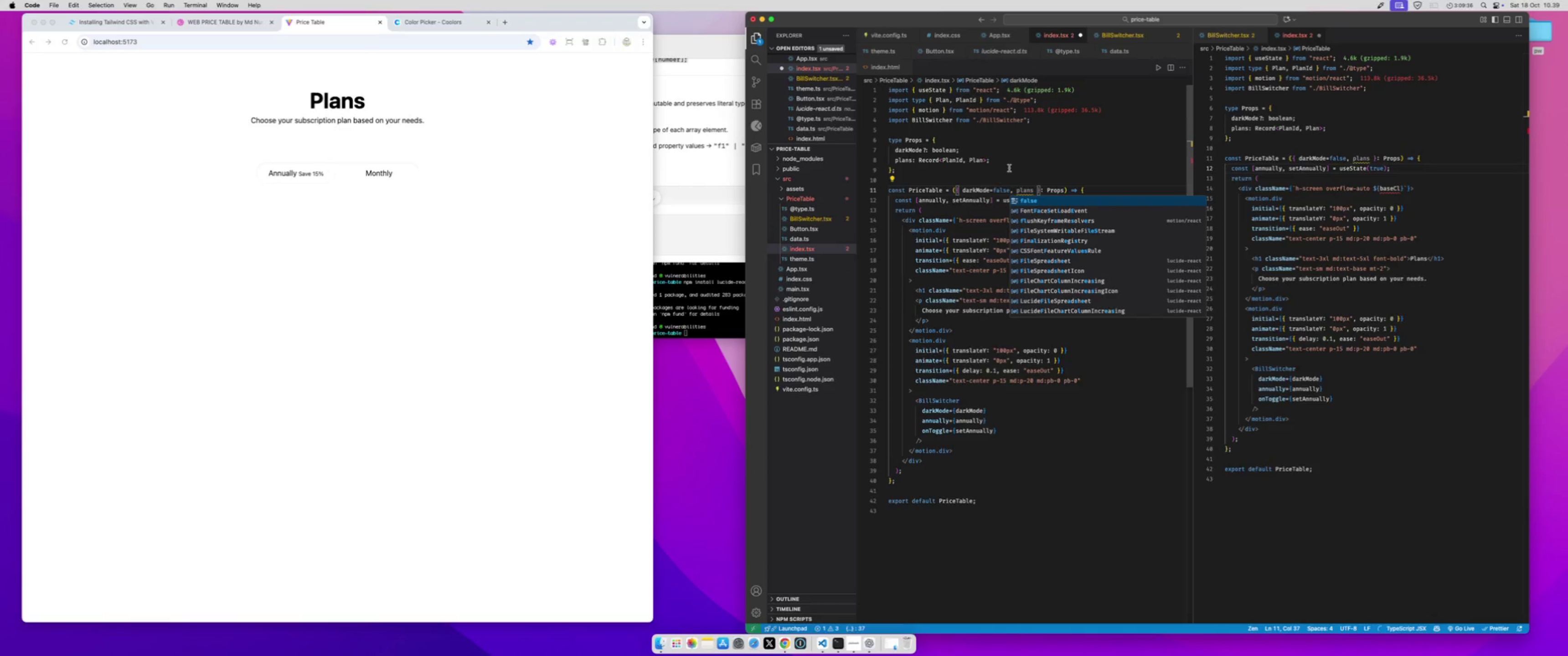 
left_click([1012, 166])
 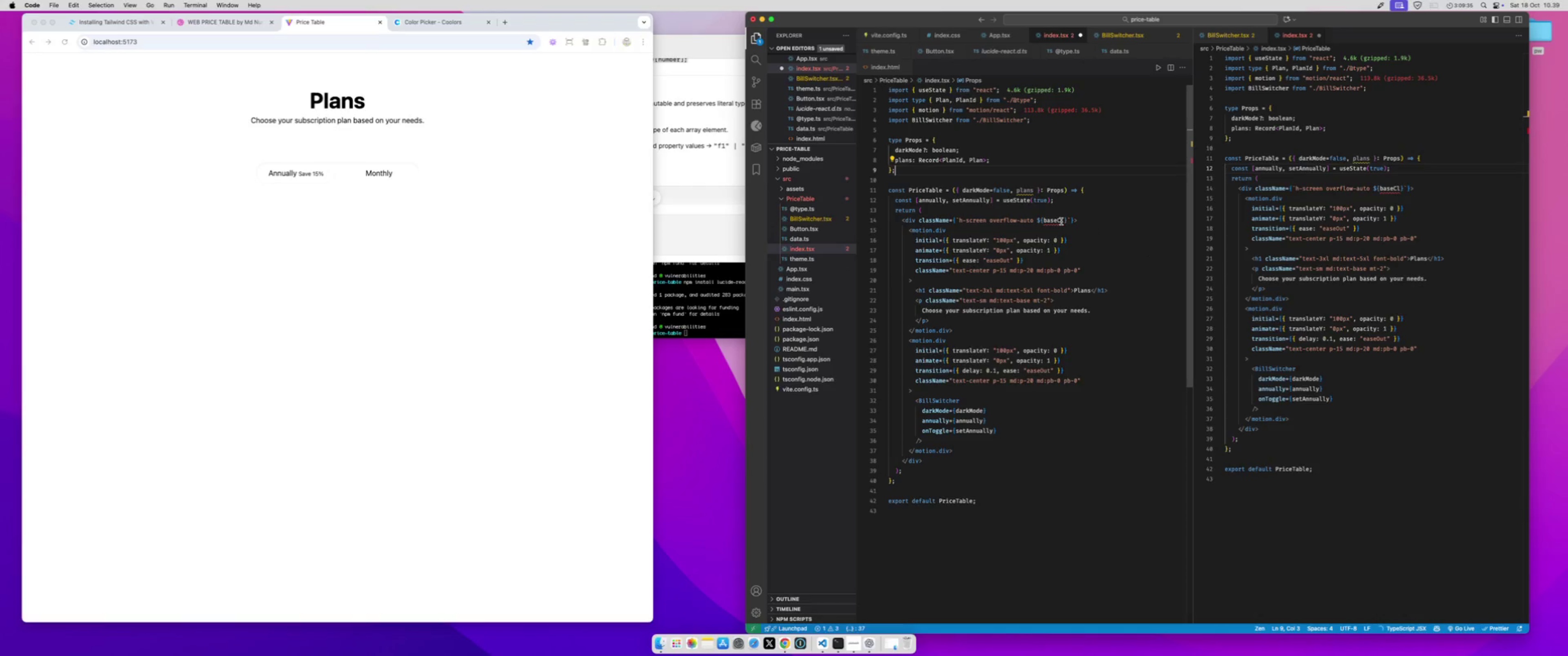 
left_click([1064, 221])
 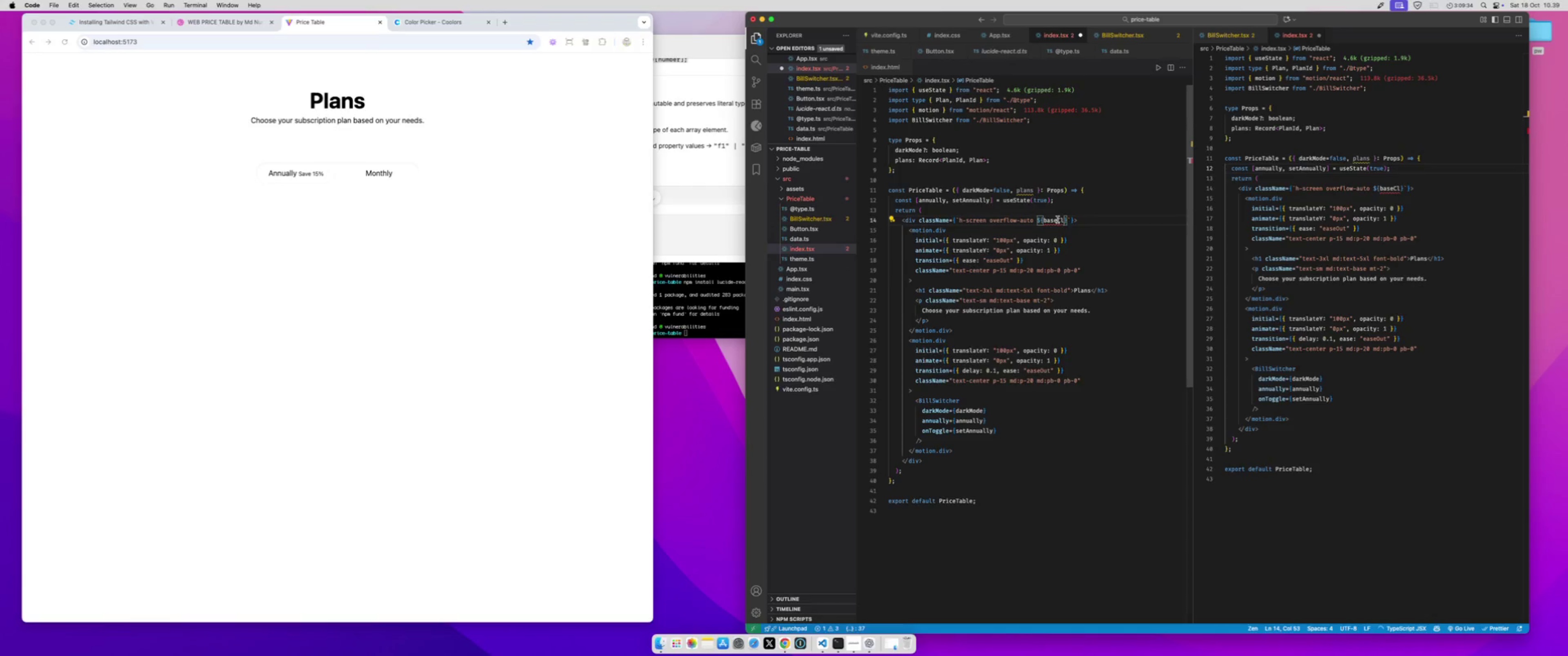 
key(A)
 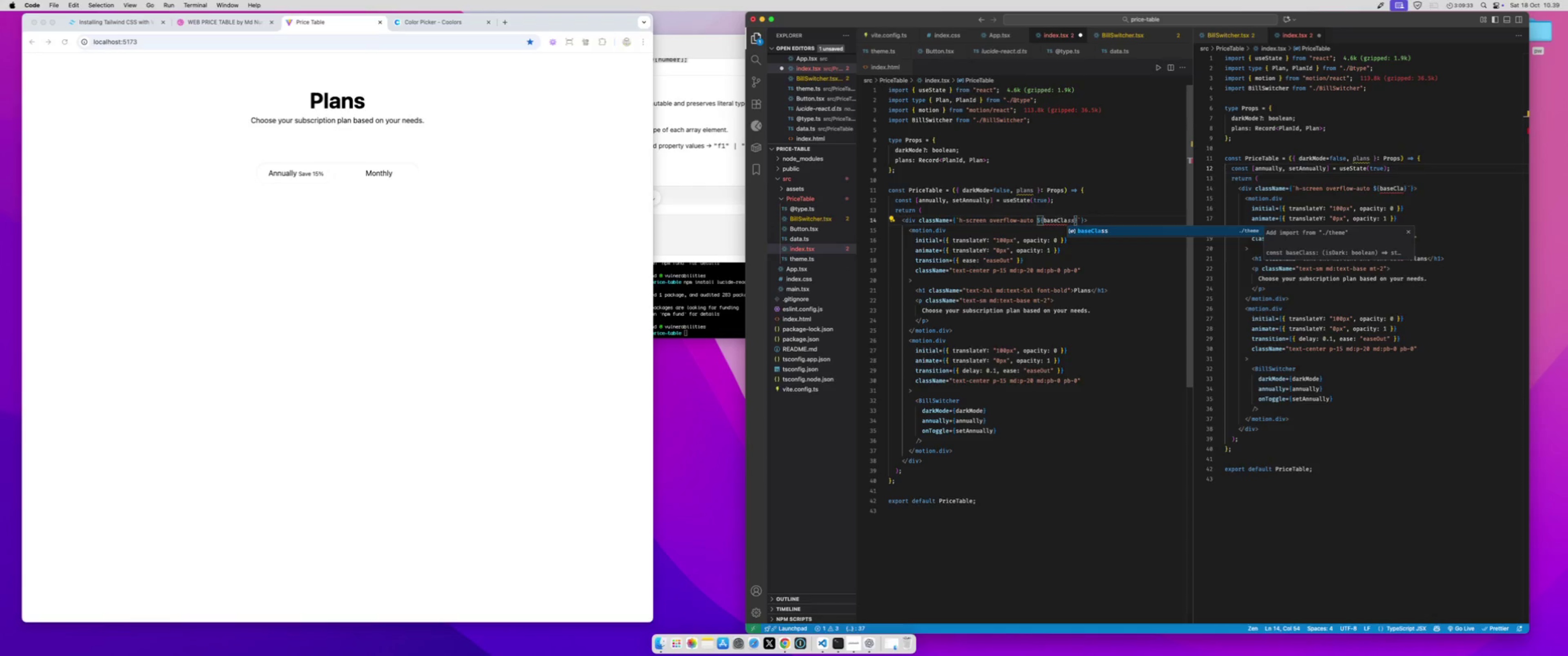 
key(Enter)
 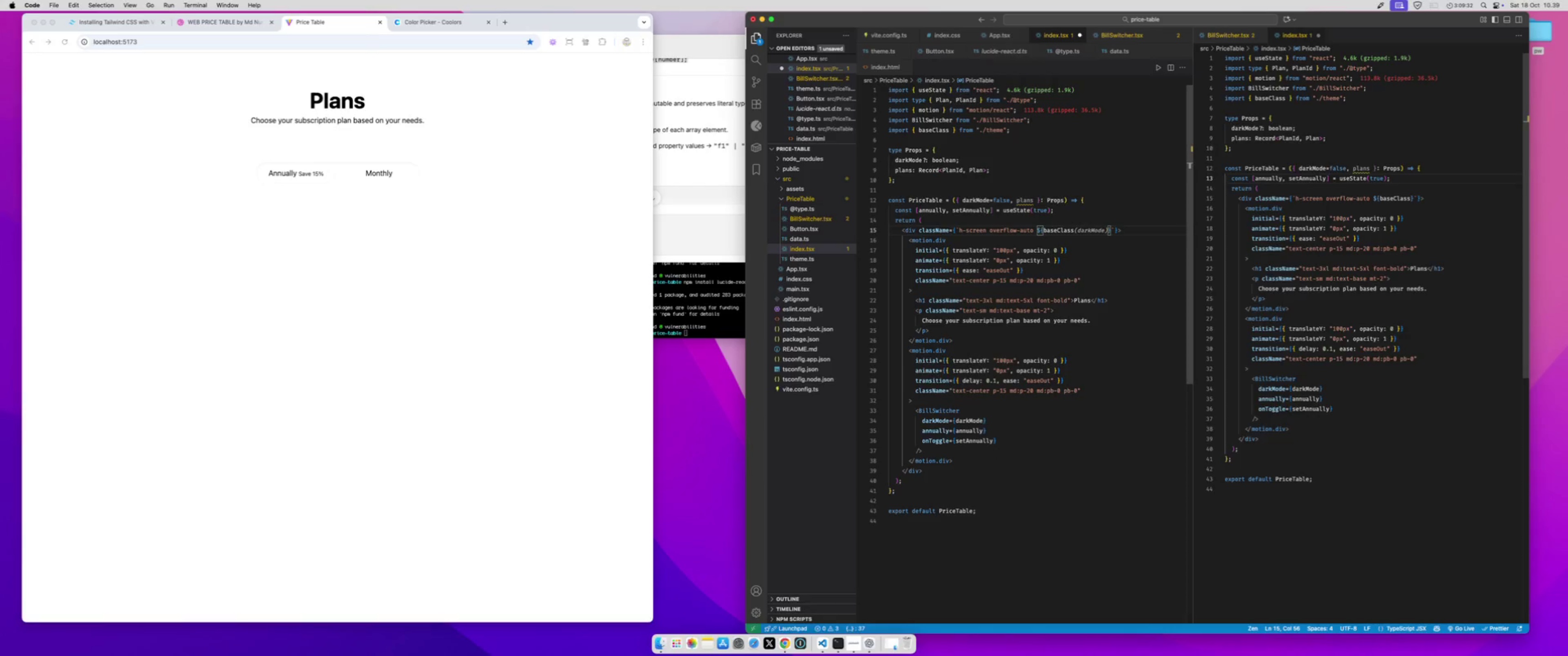 
key(Tab)
 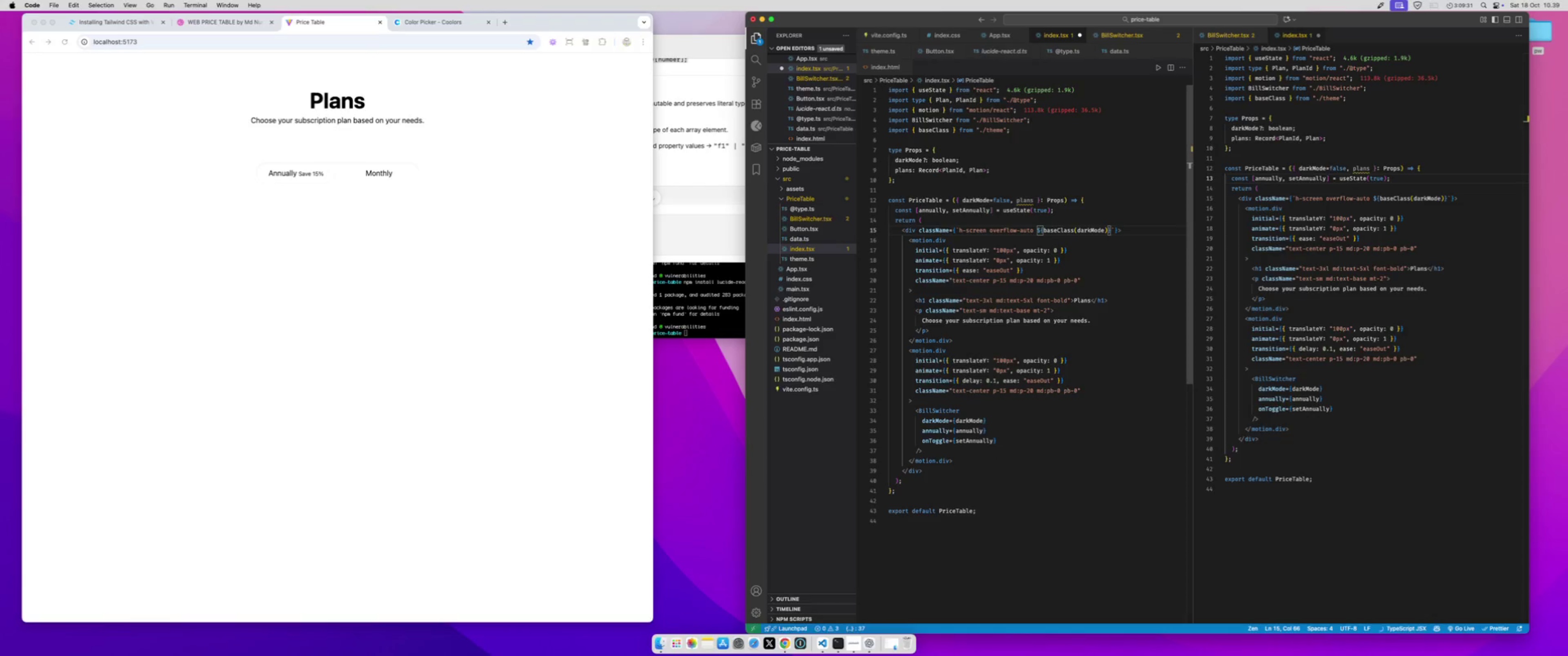 
key(Meta+S)
 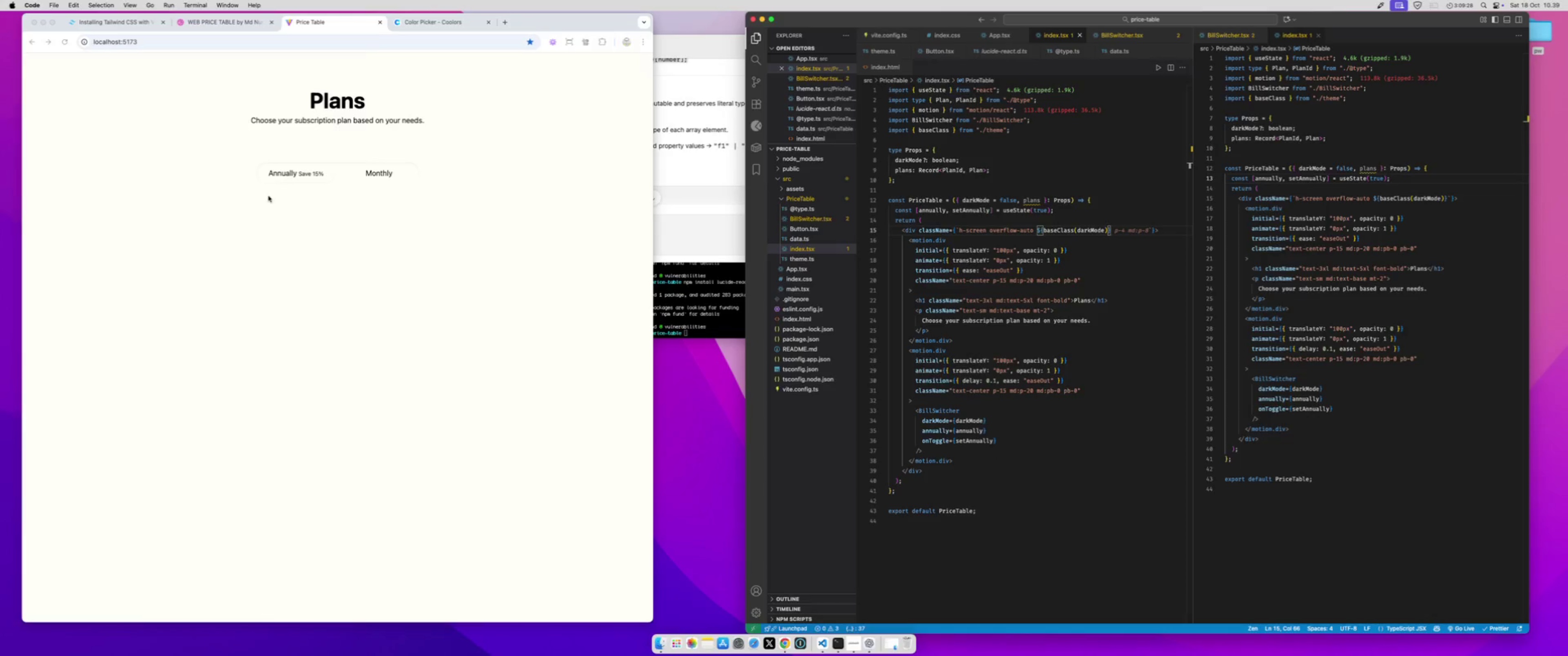 
left_click([368, 175])
 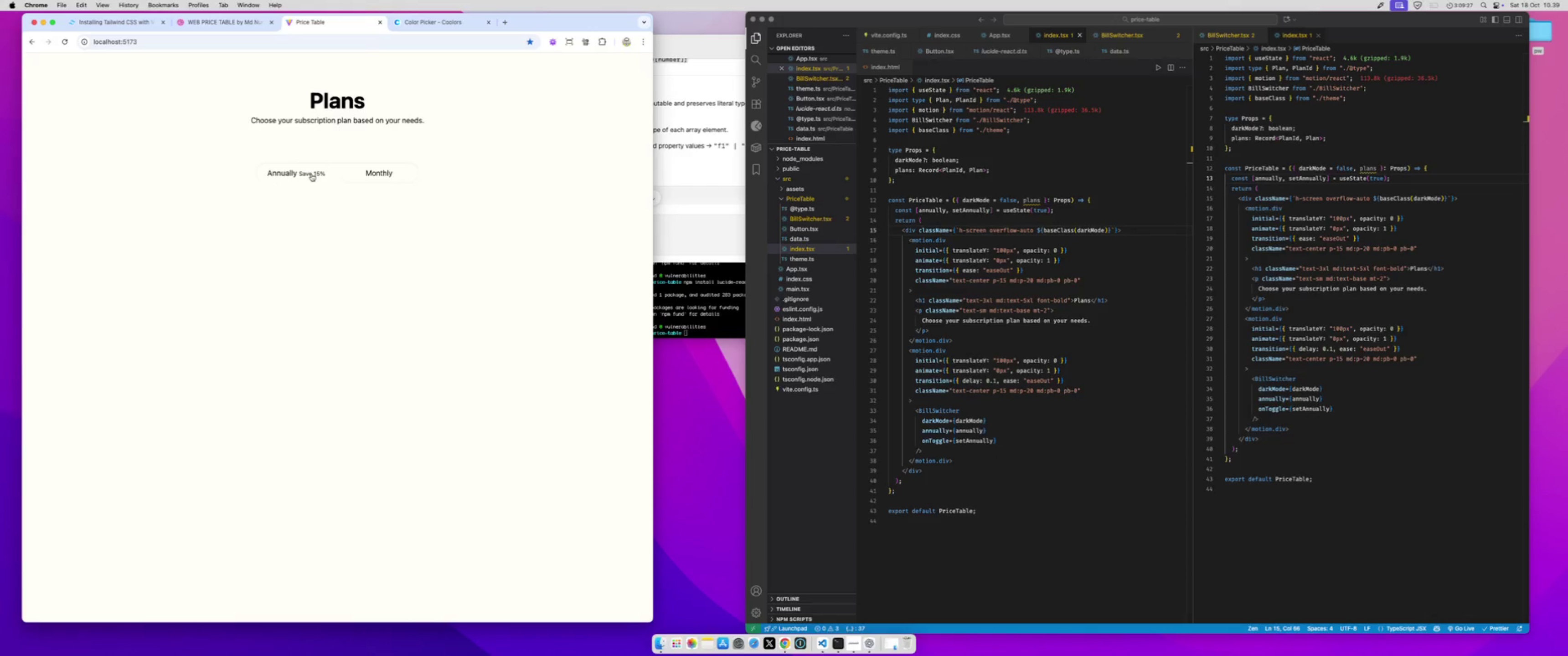 
left_click([311, 174])
 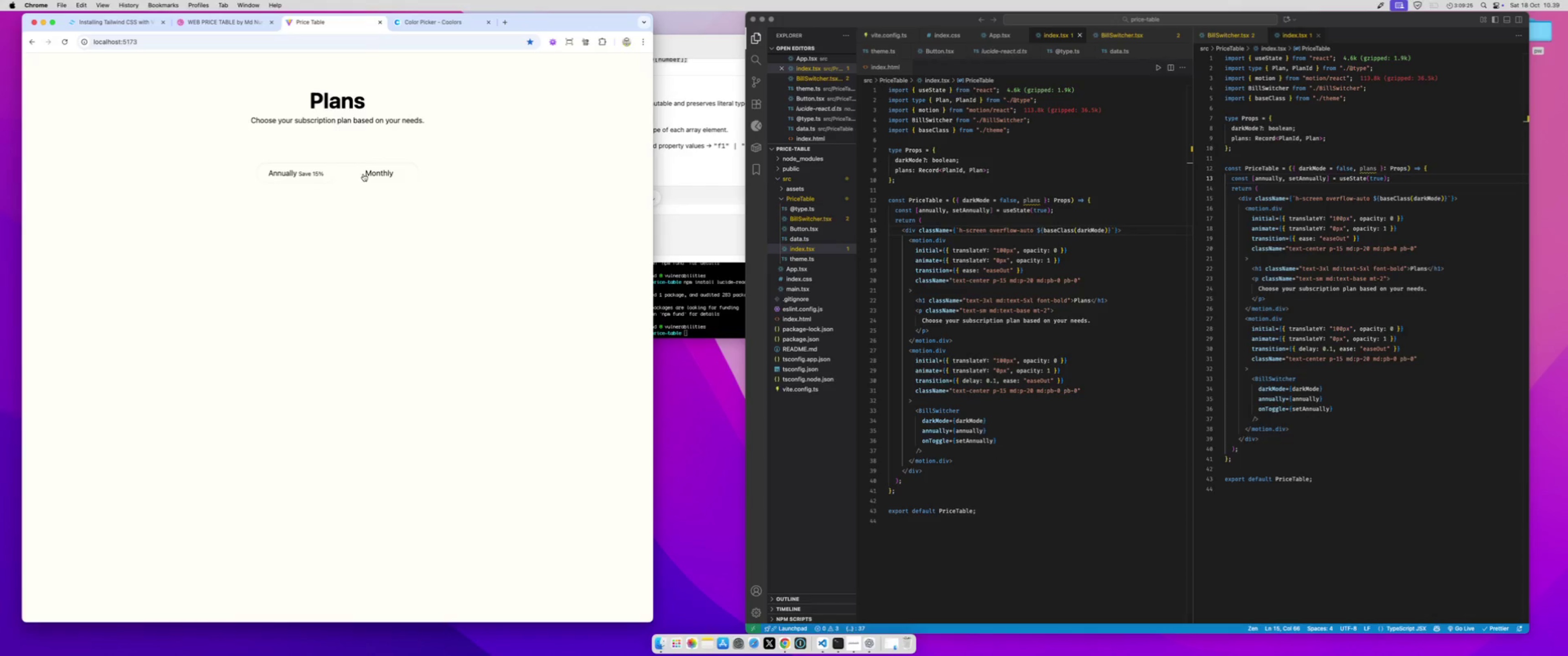 
left_click([363, 174])
 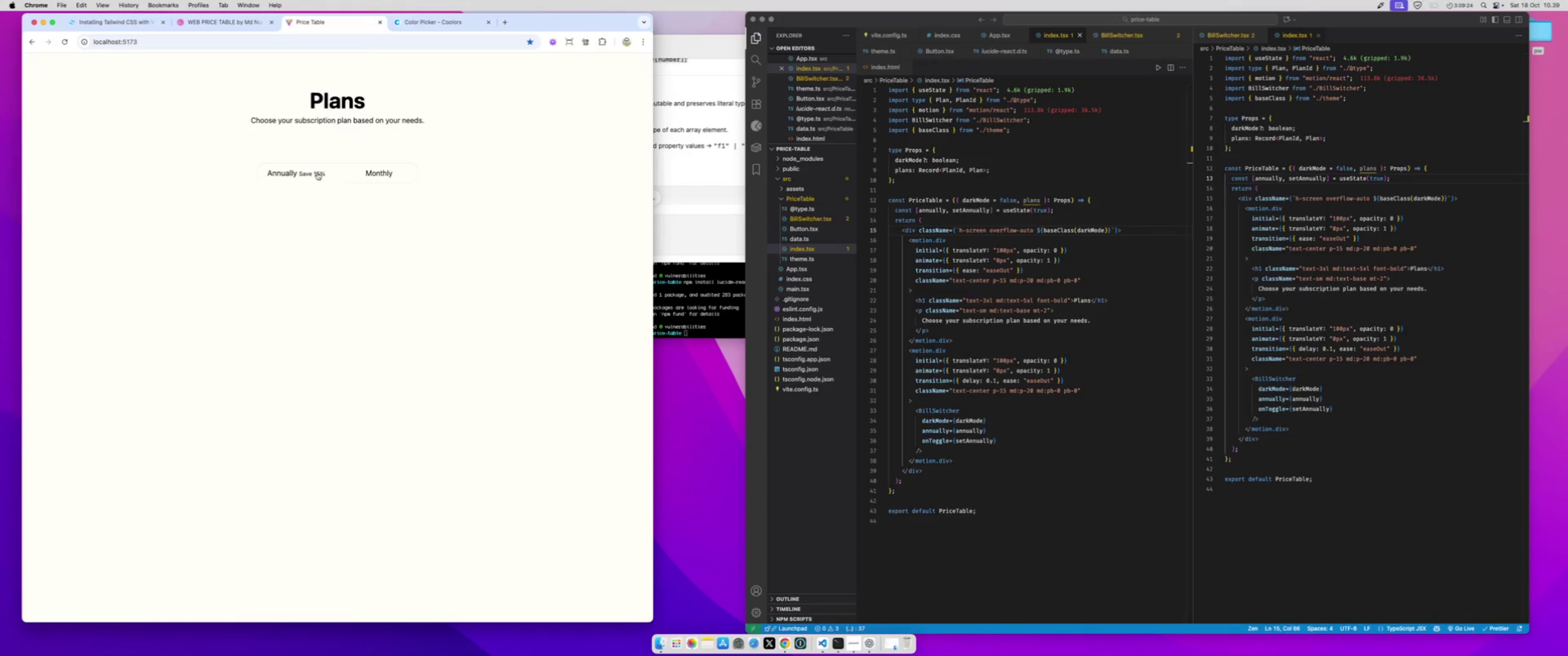 
left_click([317, 173])
 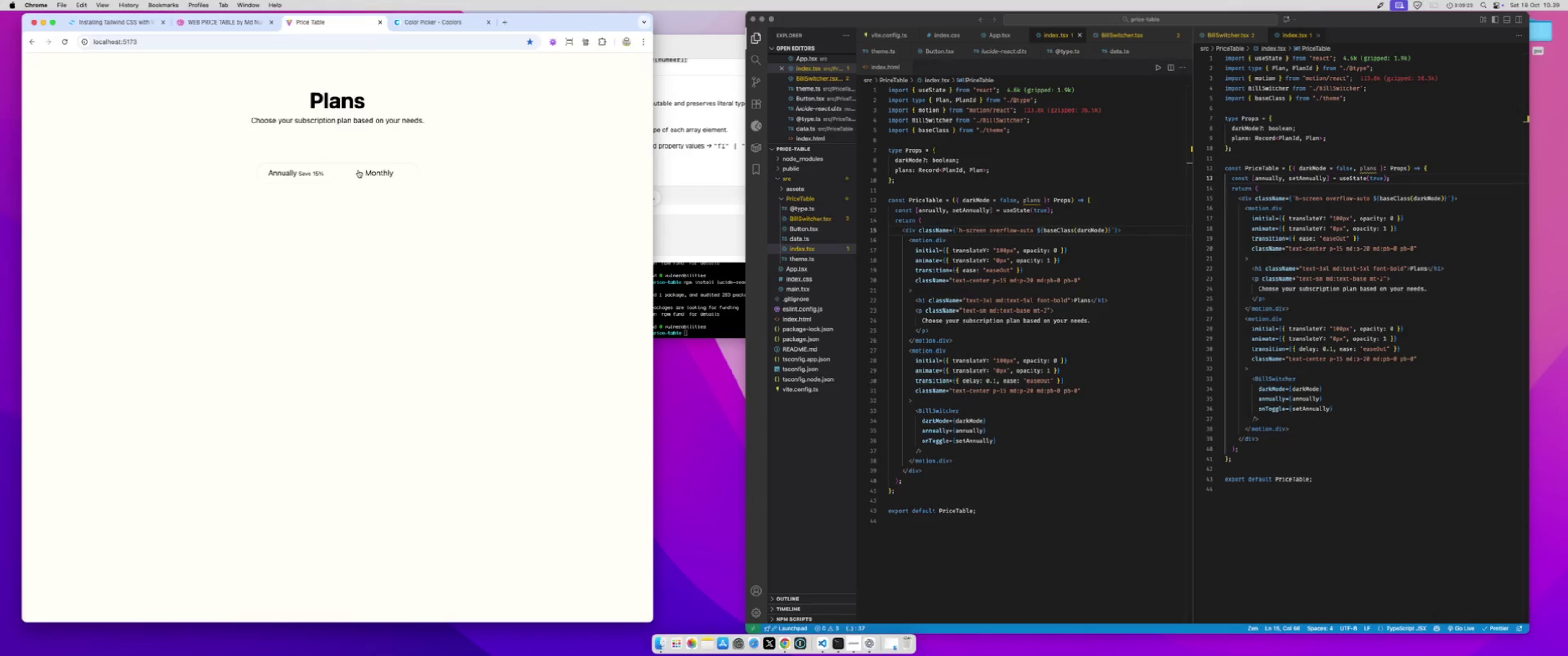 
left_click([359, 170])
 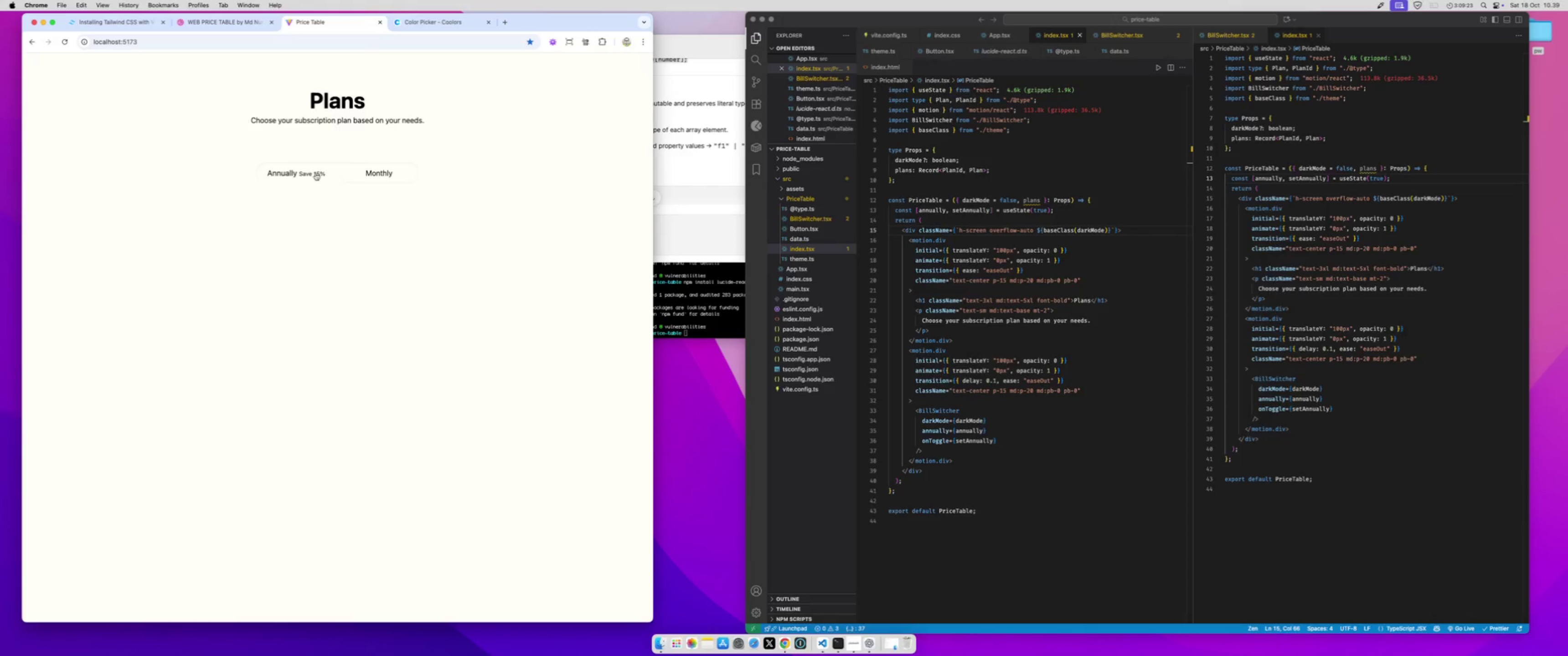 
left_click([315, 173])
 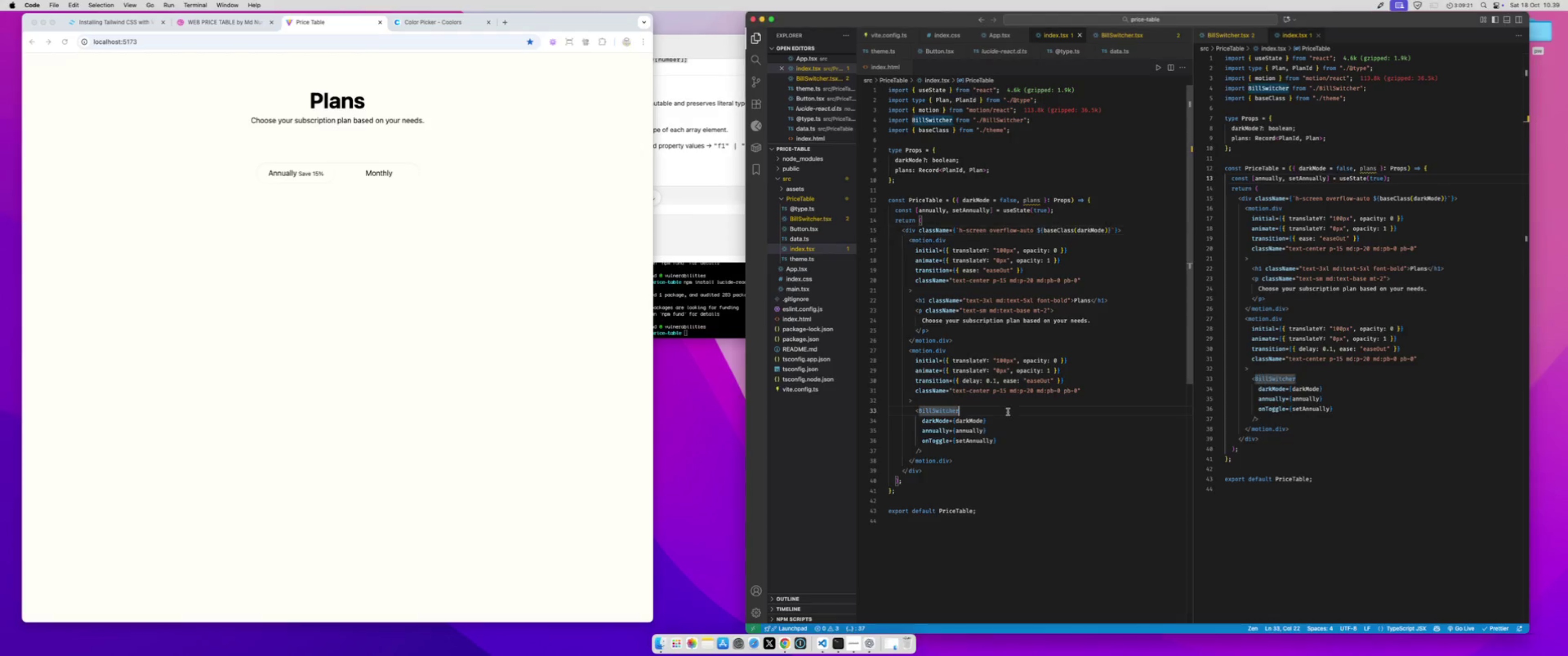 
hold_key(key=CommandLeft, duration=0.81)
left_click([952, 410])
 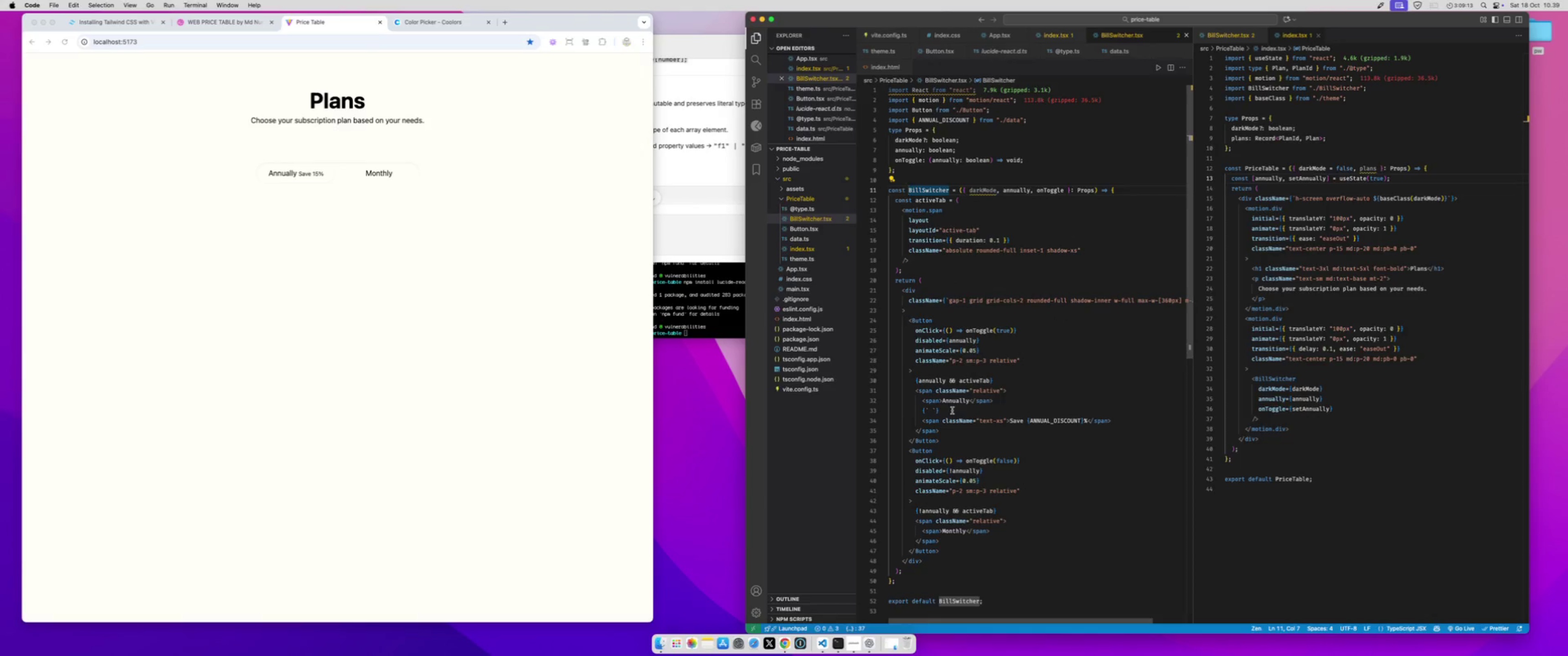 
wait(11.24)
 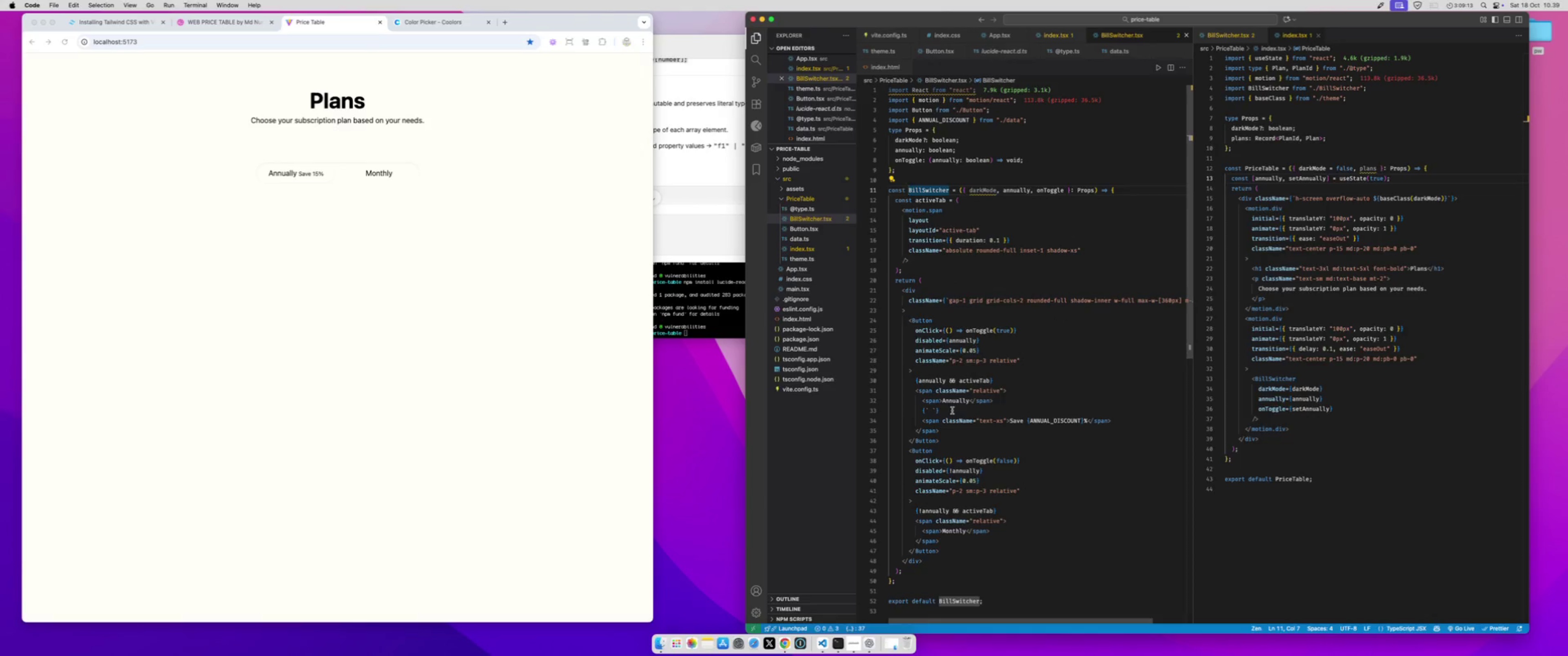 
left_click_drag(start_coordinate=[1079, 251], to_coordinate=[1017, 251])
 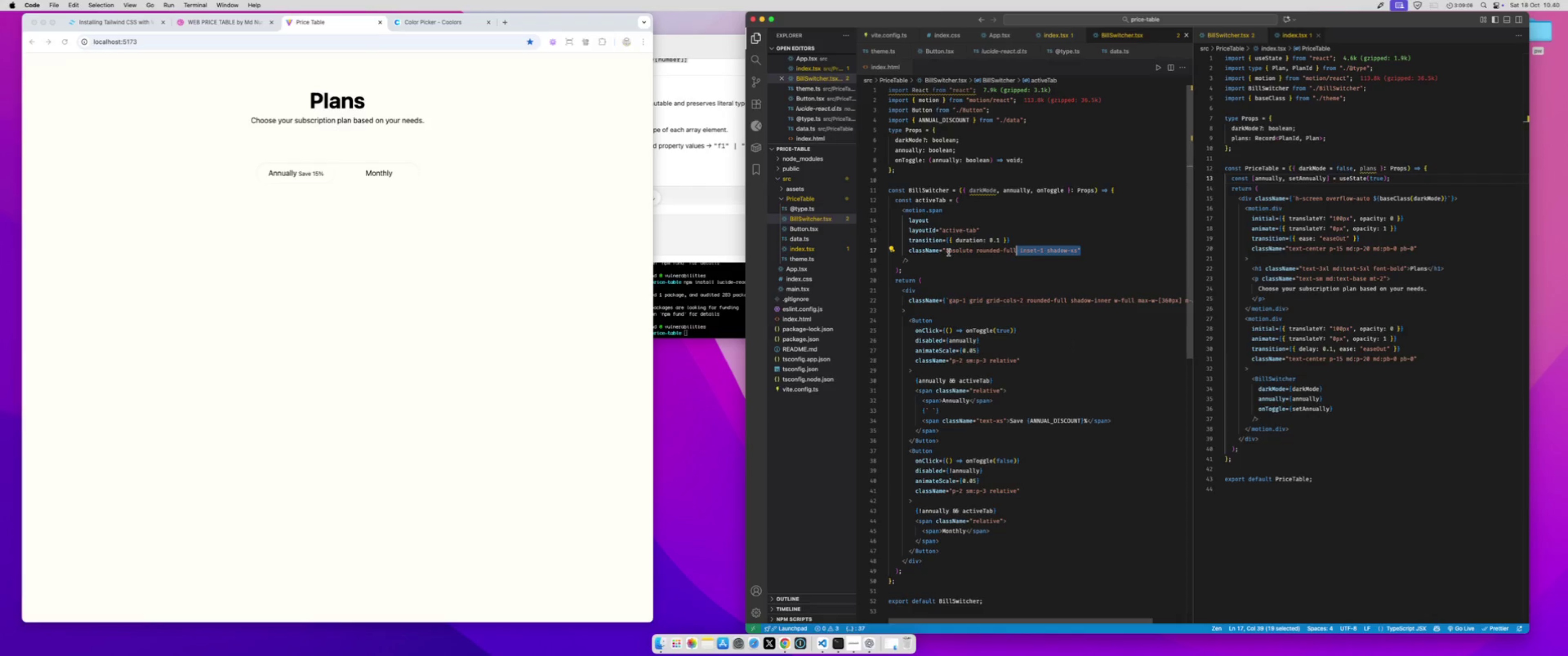 
left_click([947, 252])
 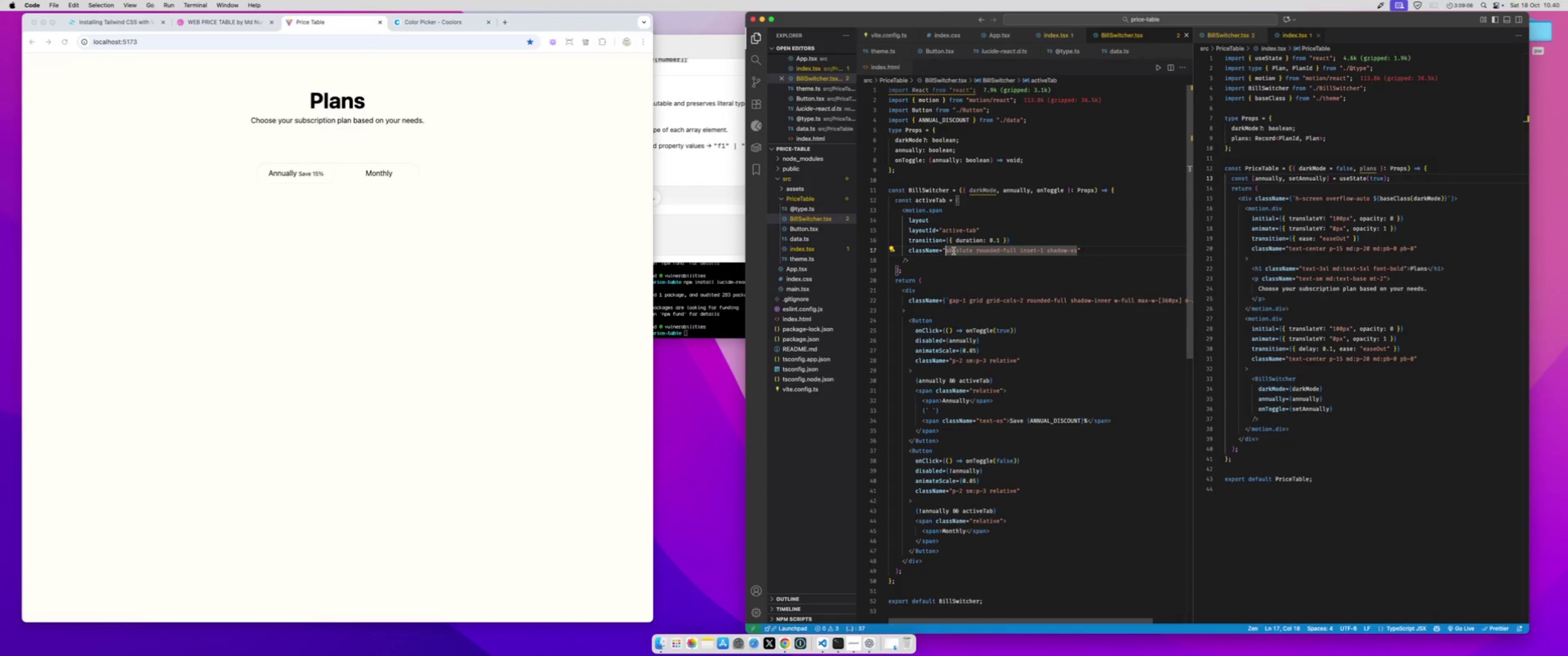 
hold_key(key=ShiftLeft, duration=1.5)
left_click([1076, 253])
 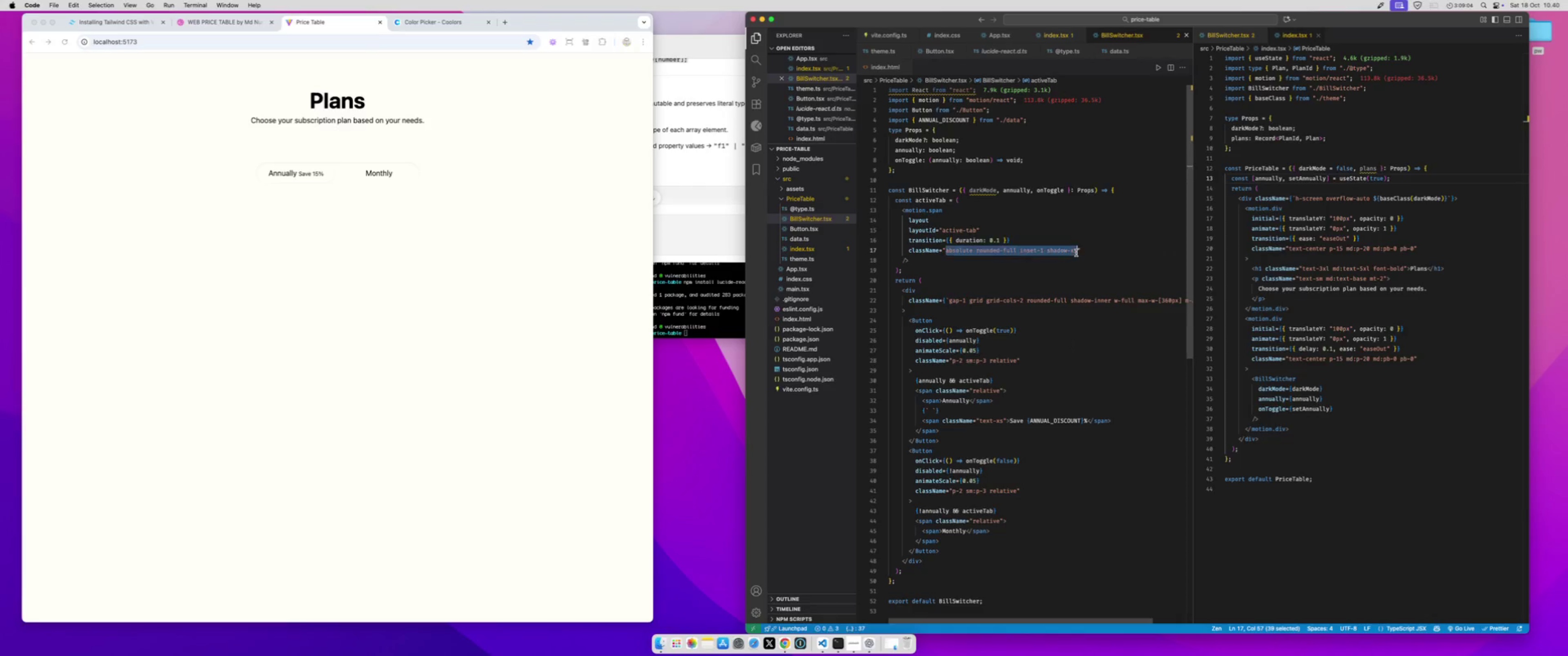 
key(Meta+X)
 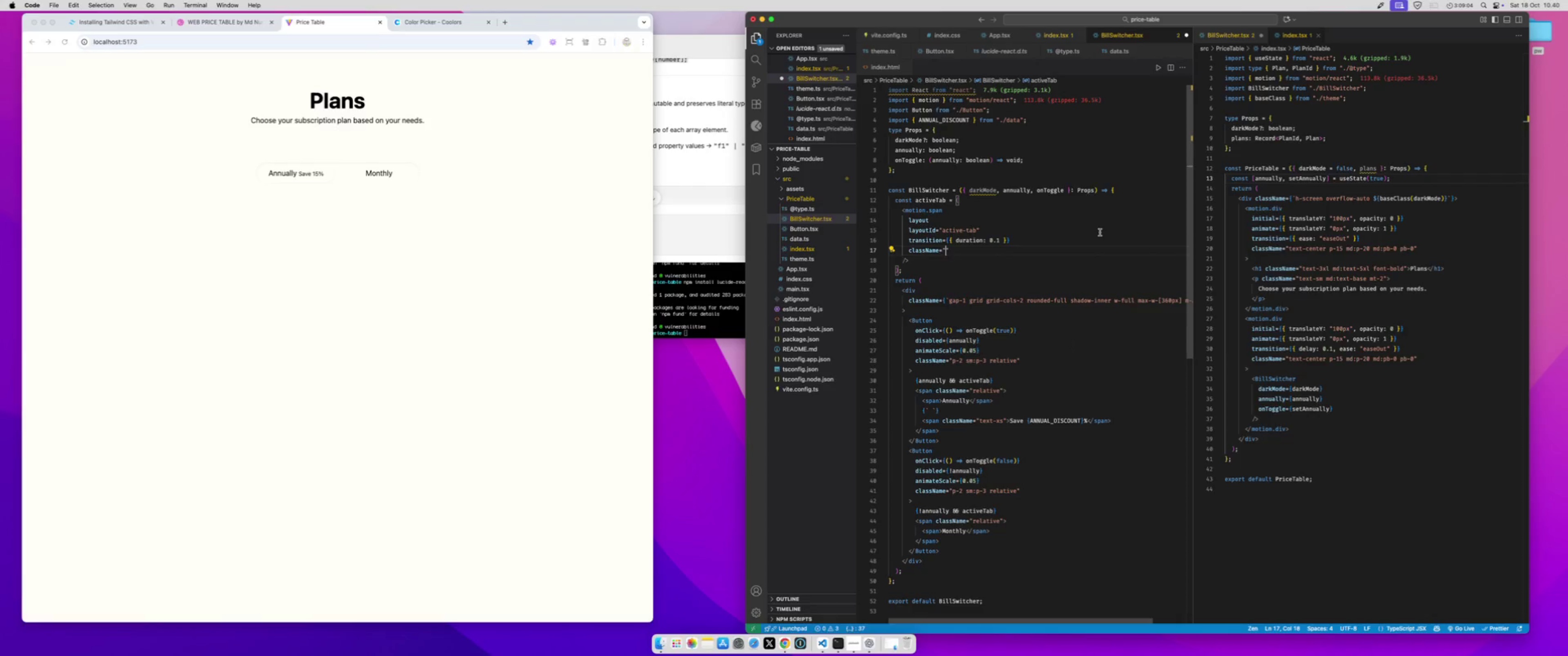 
key(ArrowRight)
 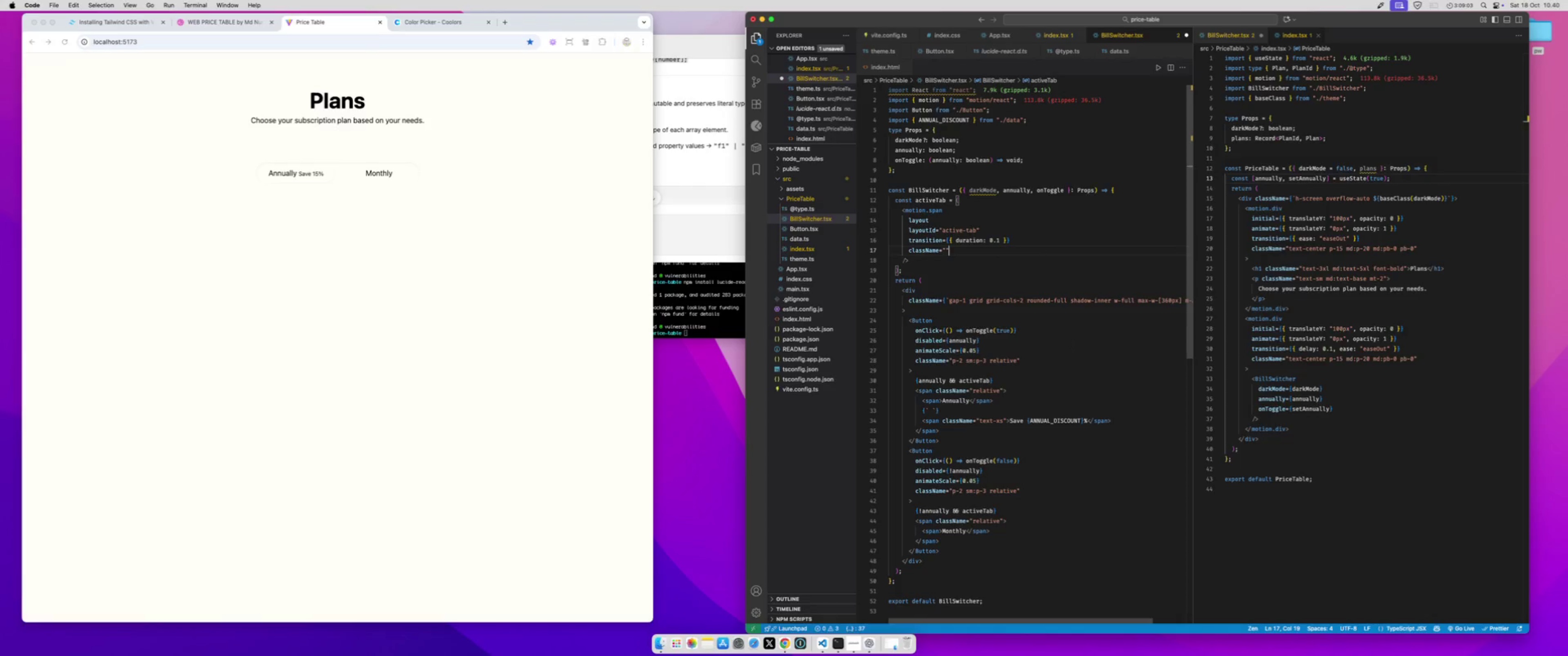 
key(Backspace)
 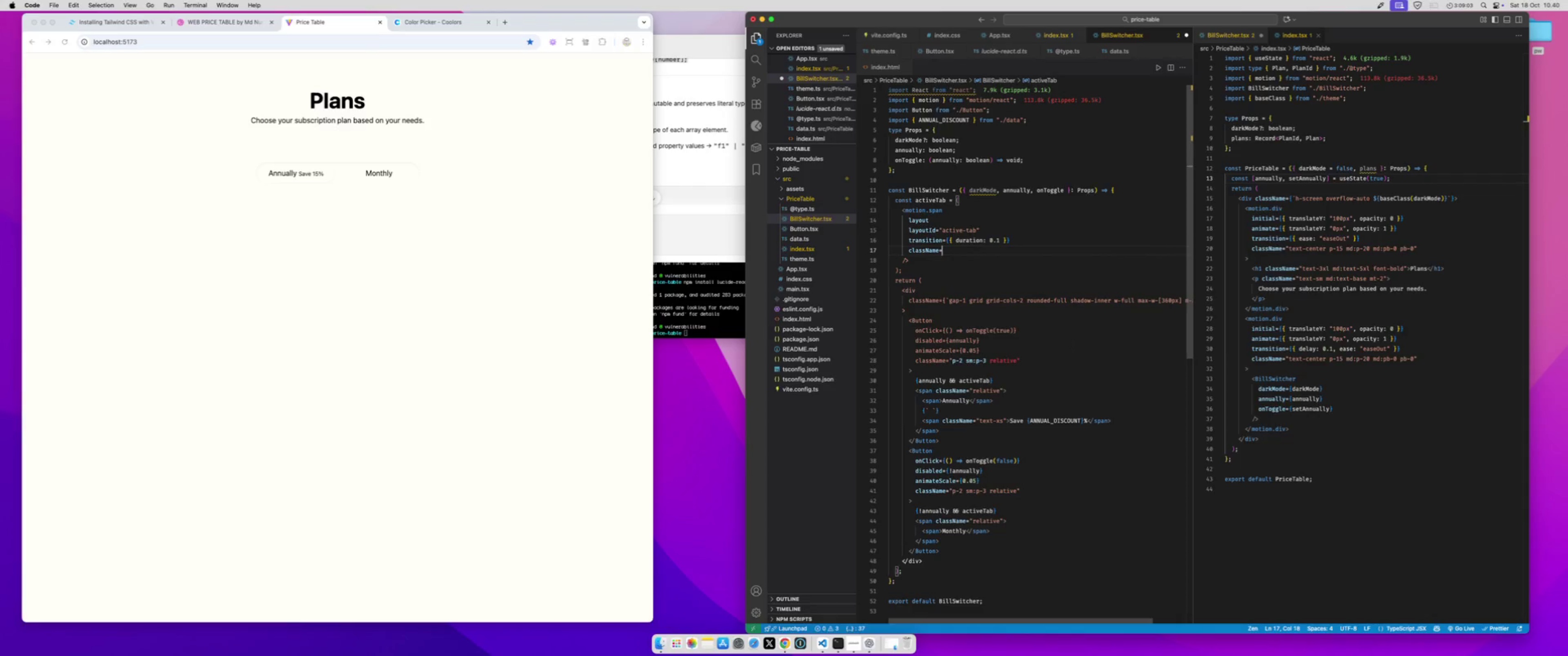 
key(Backspace)
 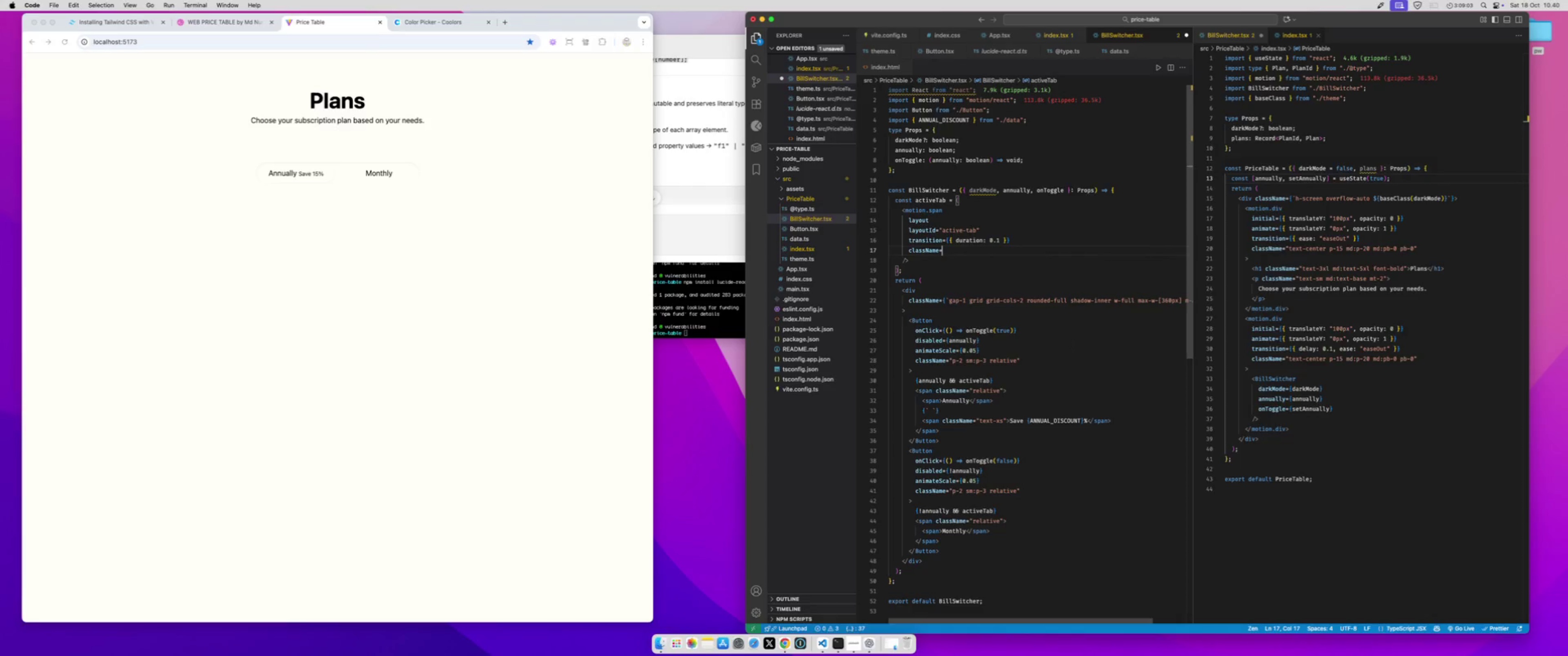 
key(Shift+BracketLeft)
 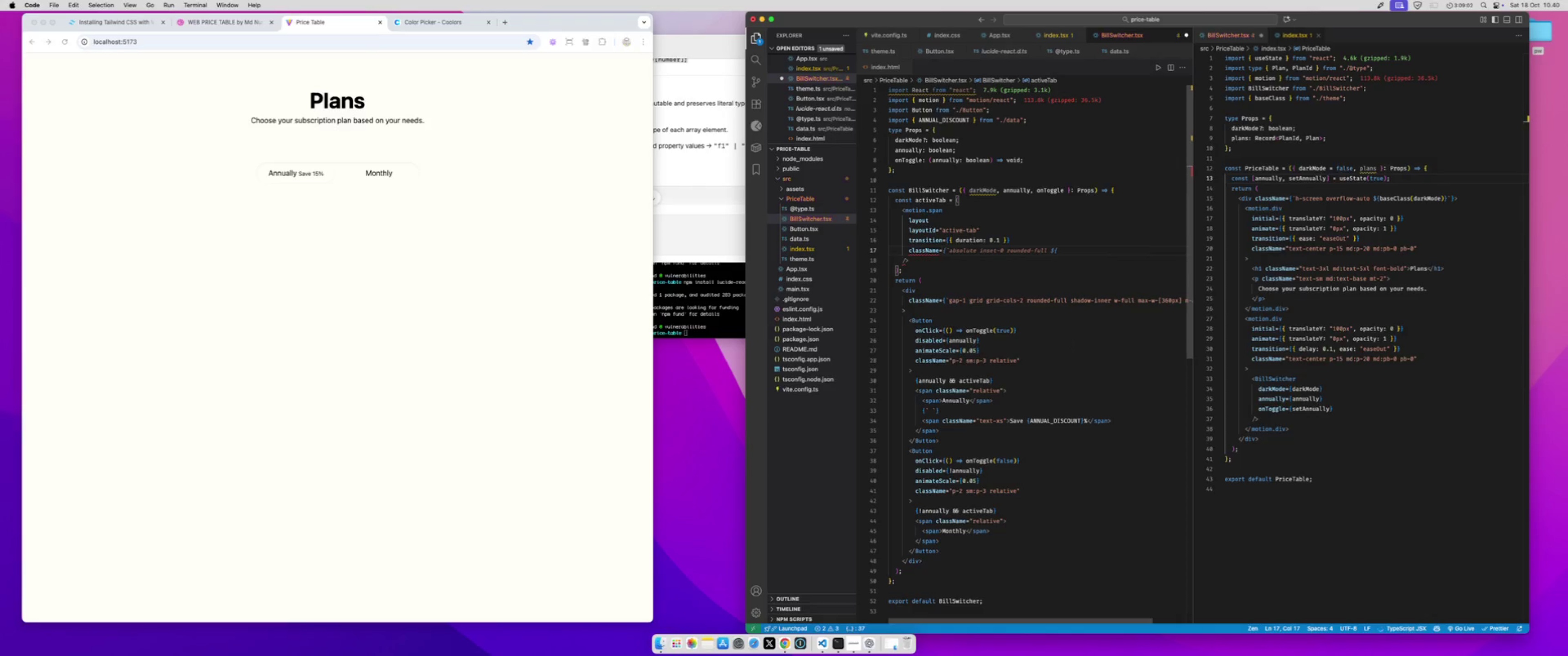 
key(Shift+BracketRight)
 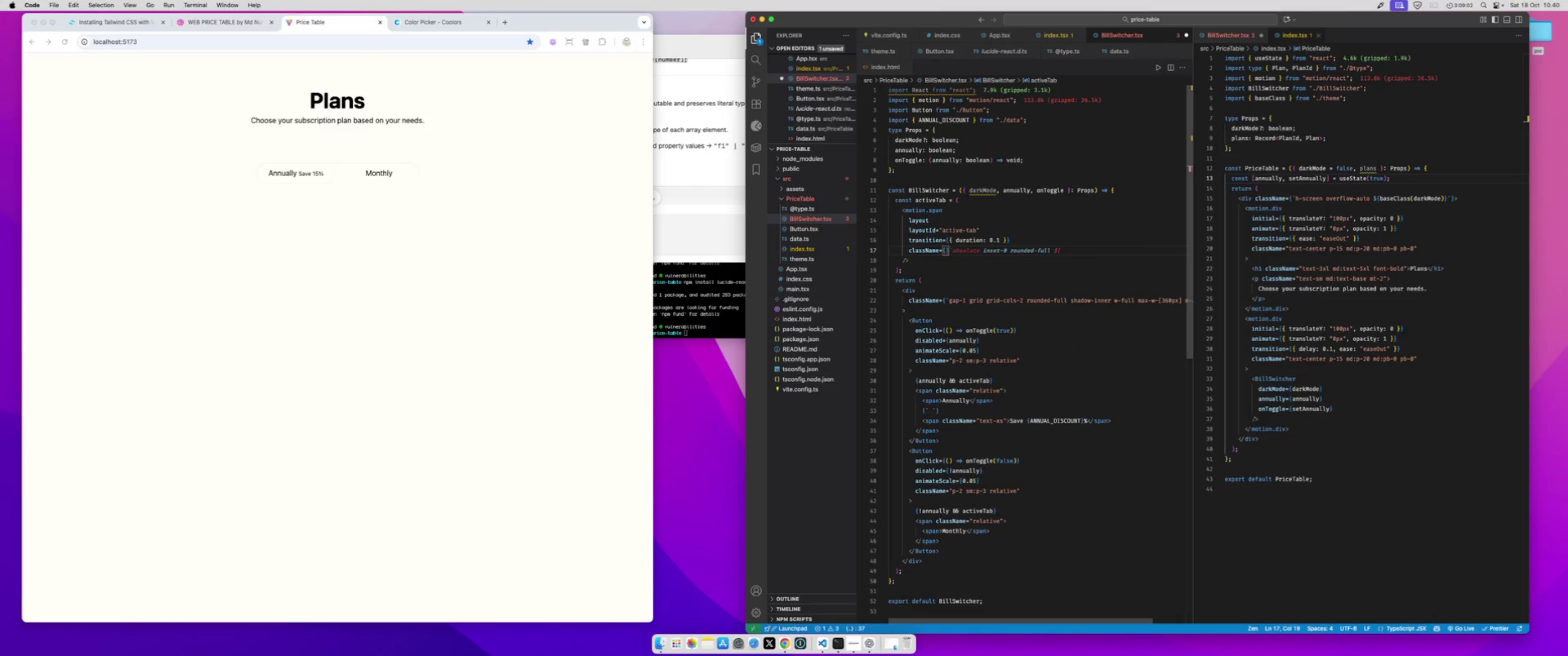 
key(ArrowLeft)
 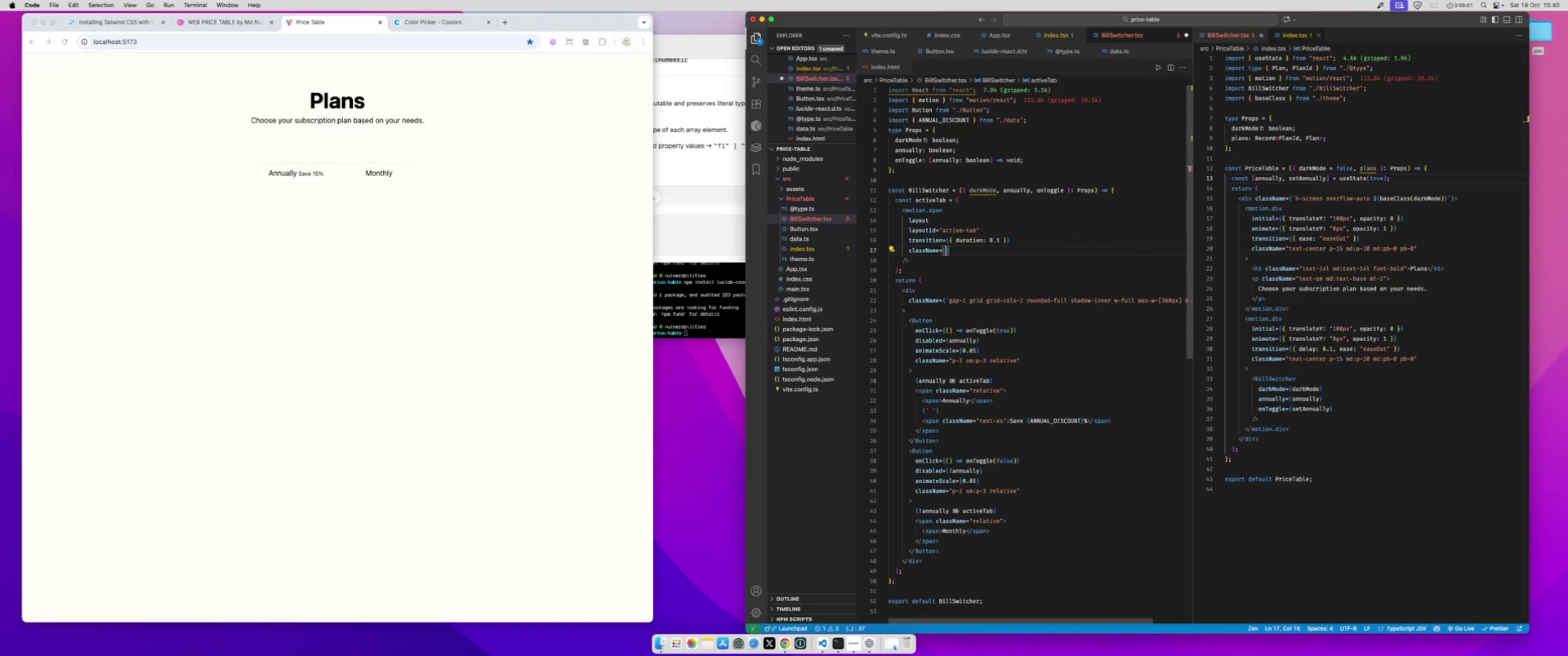 
key(Backquote)
 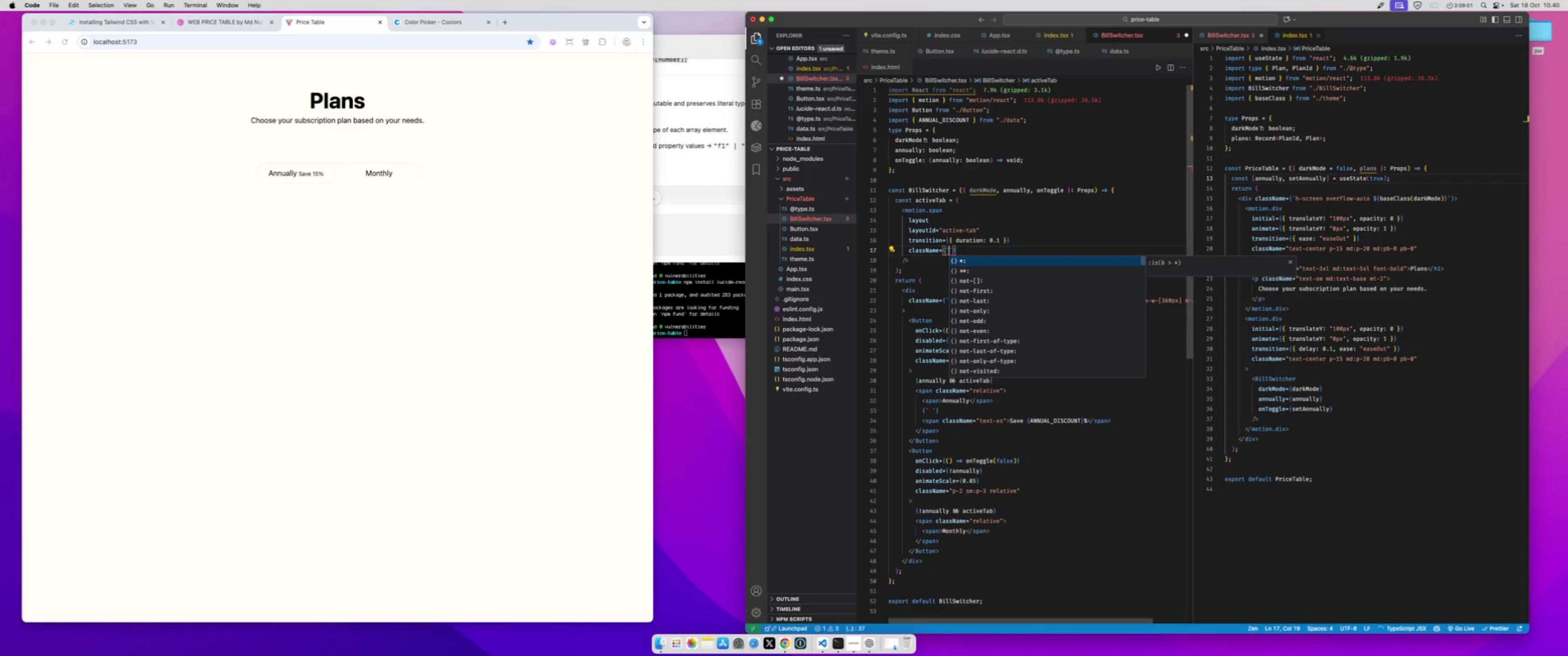 
key(Meta+V)
 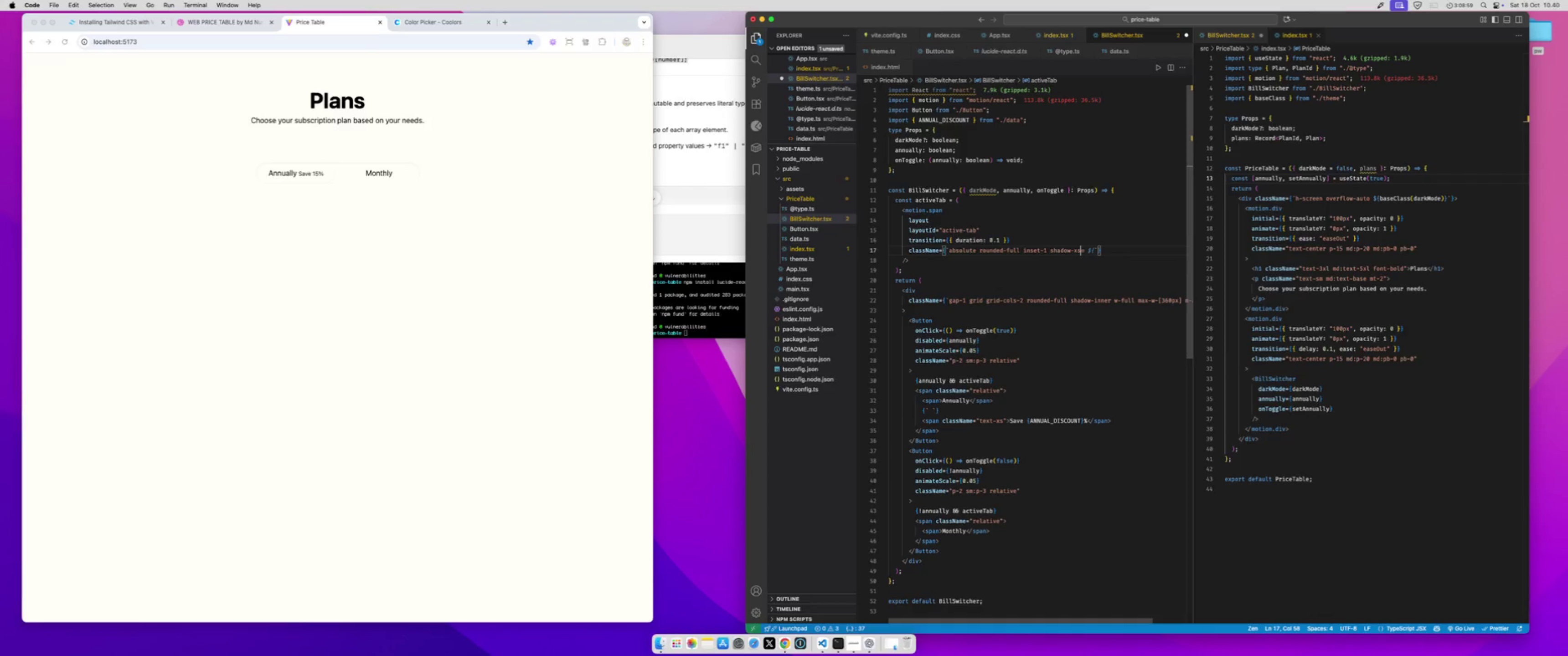 
key(Space)
 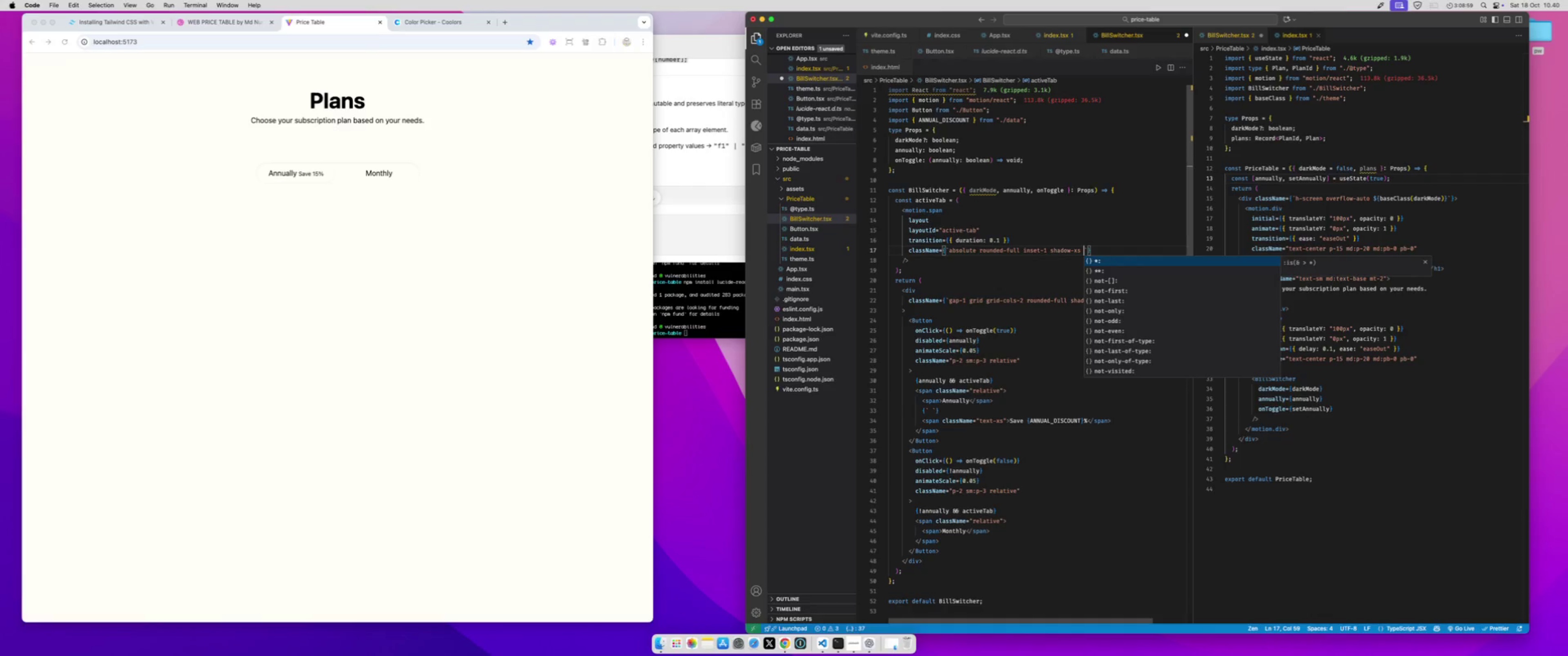 
key(Shift+4)
 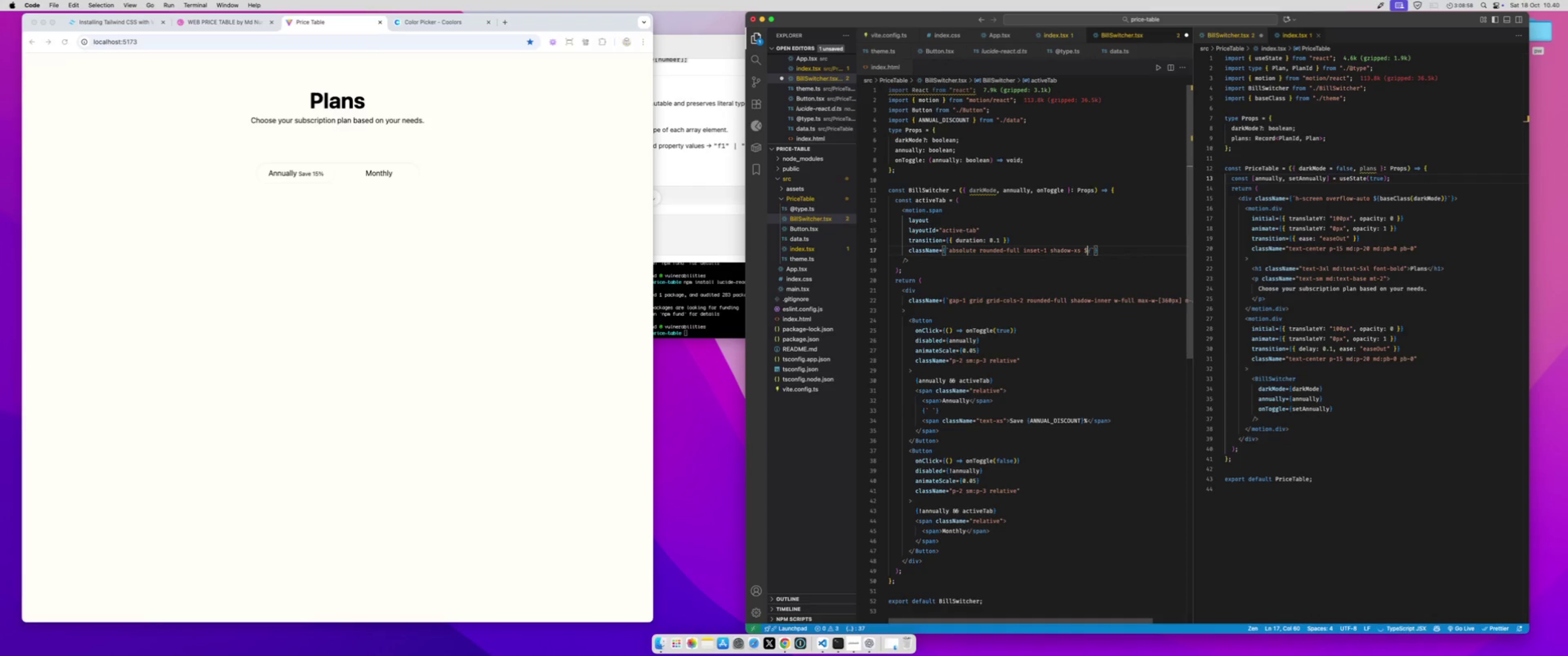 
key(Shift+BracketLeft)
 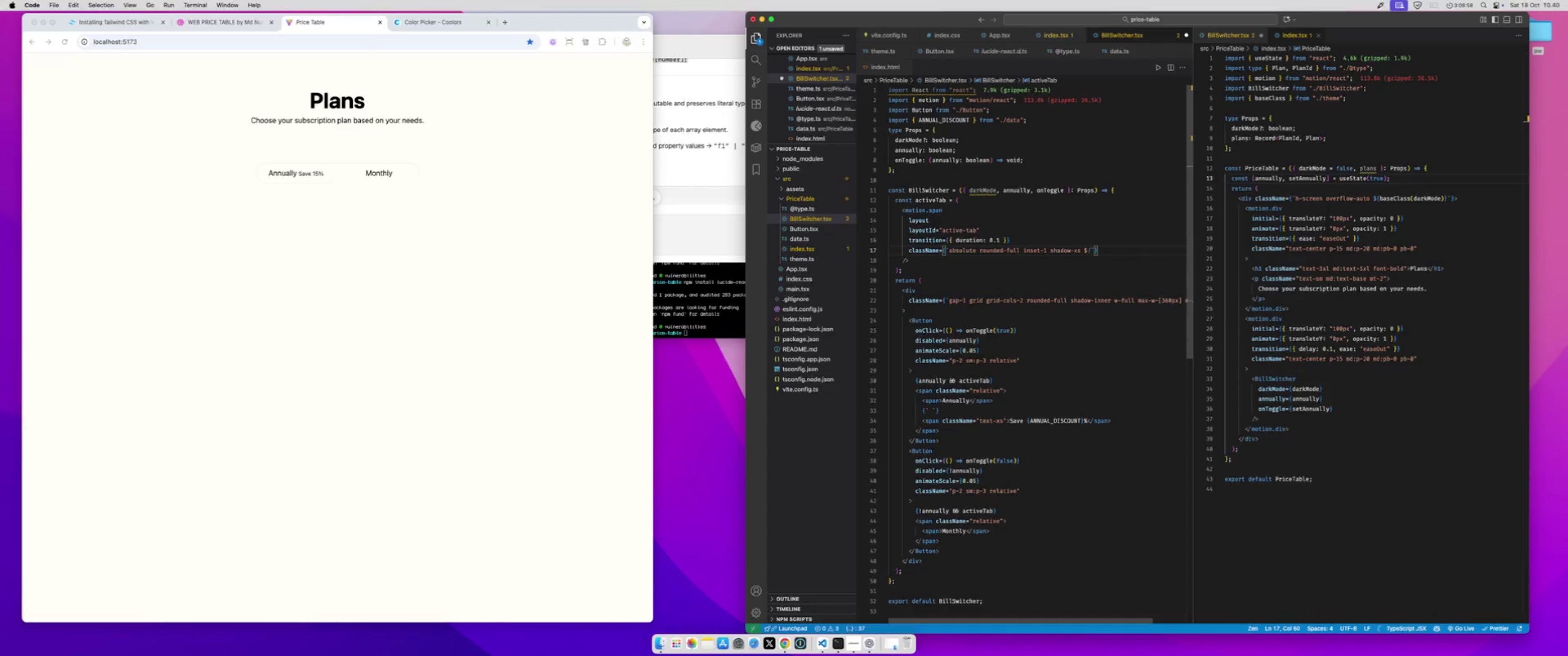 
key(Shift+BracketRight)
 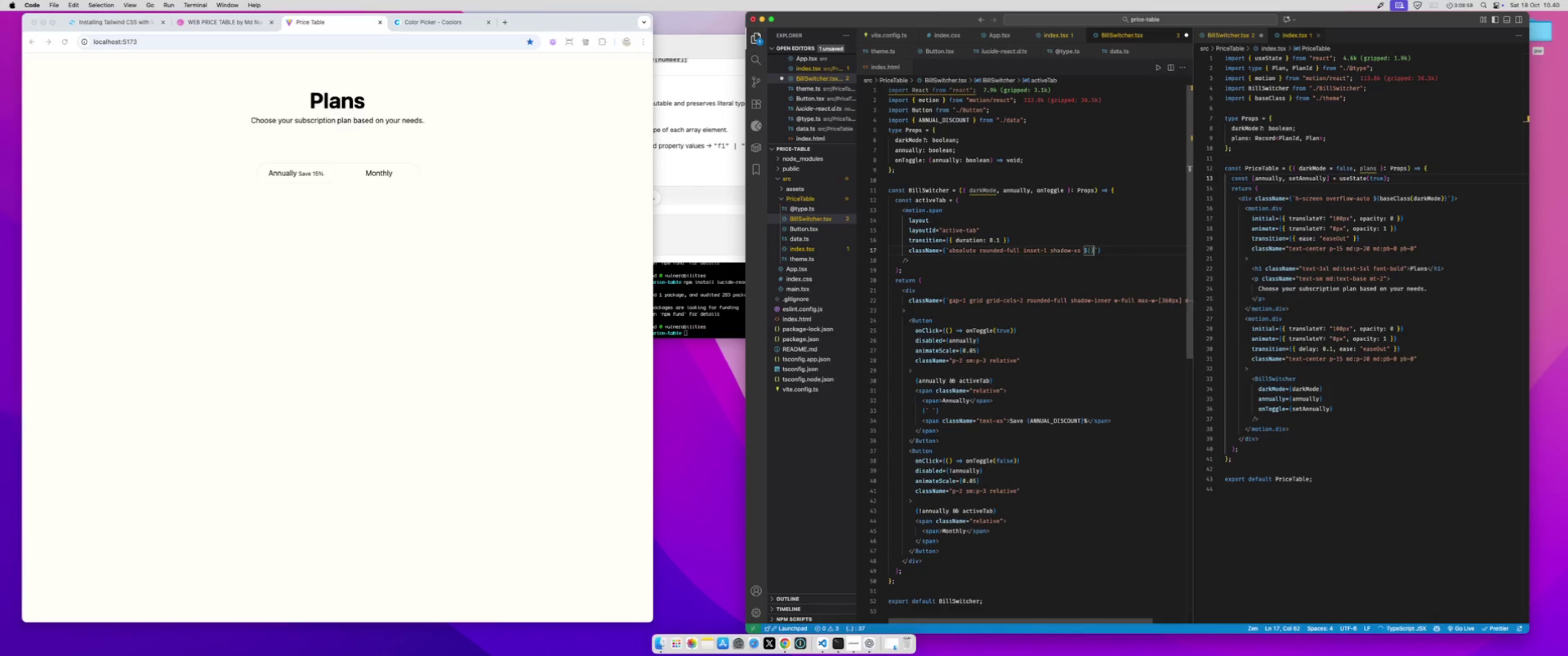 
key(ArrowLeft)
 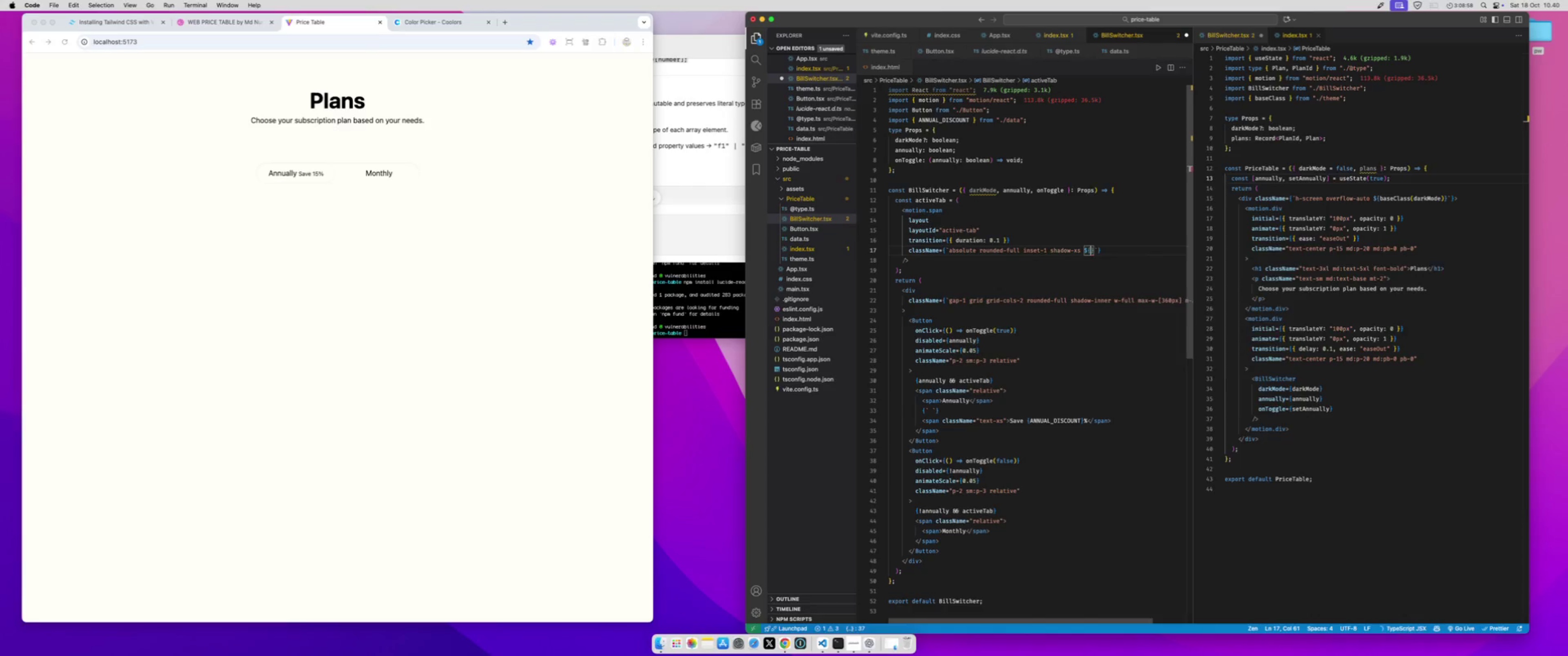 
type(dark)
 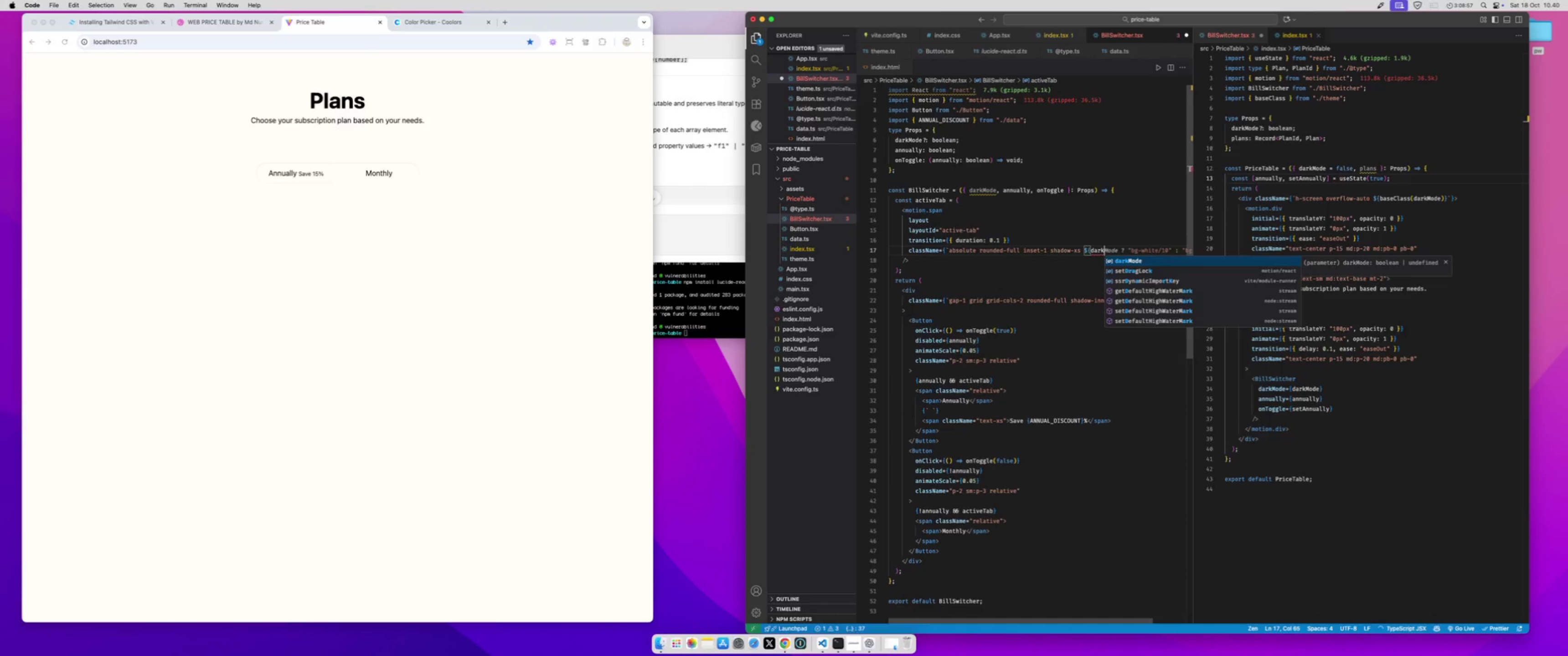 
key(Enter)
 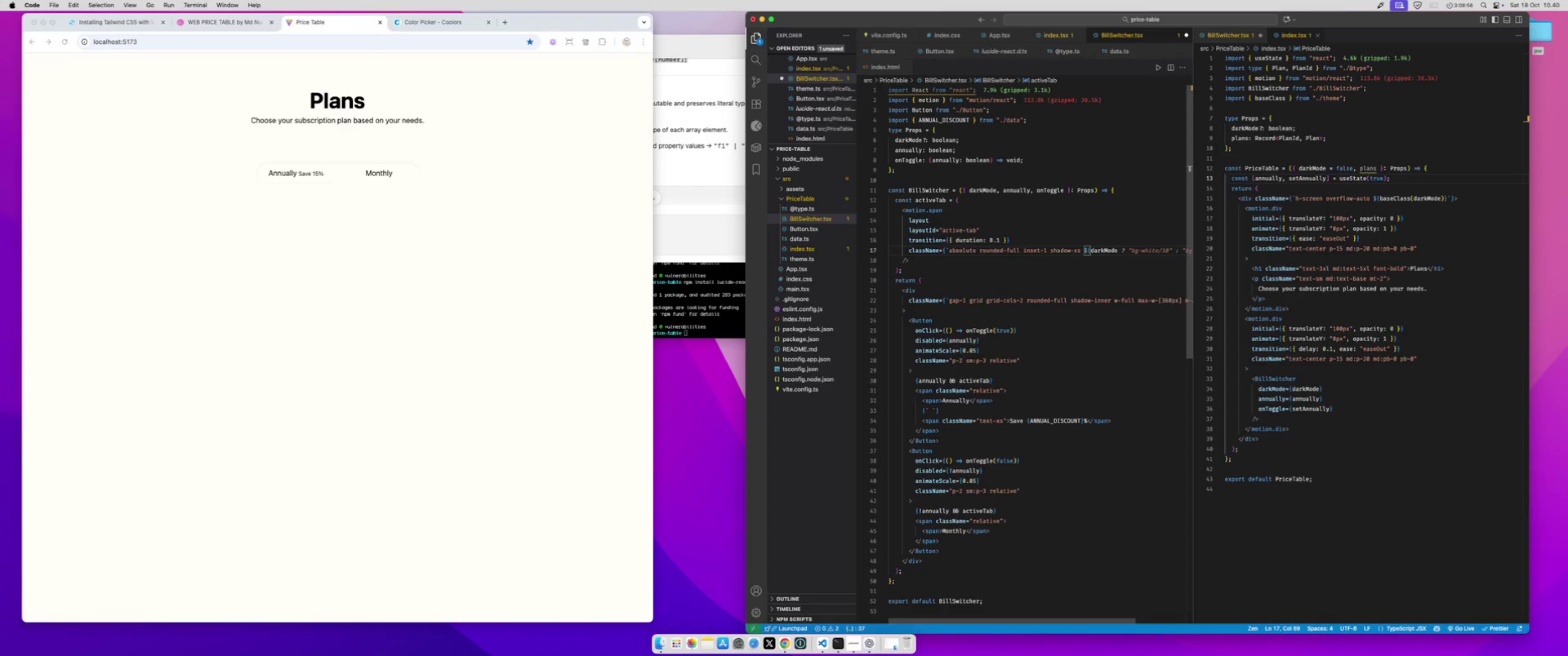 
type( ? "bg-black)
 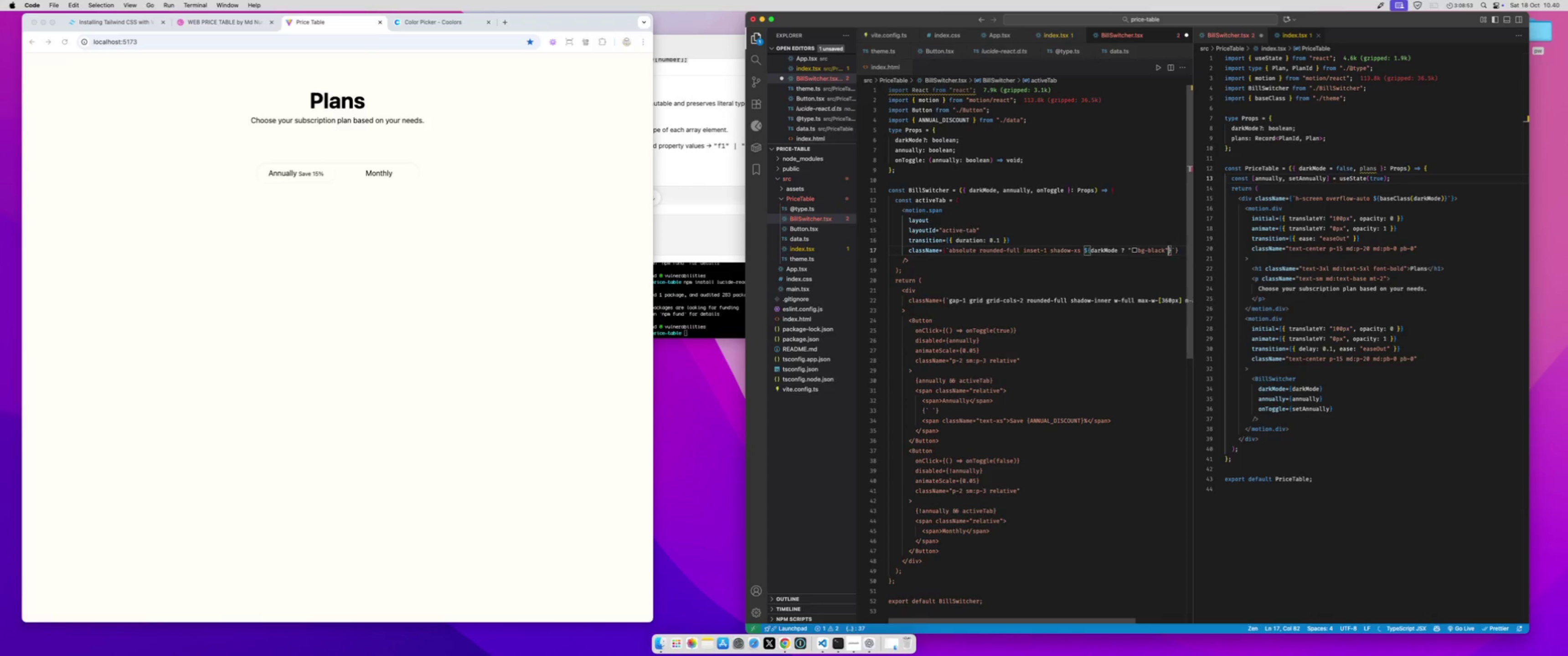 
 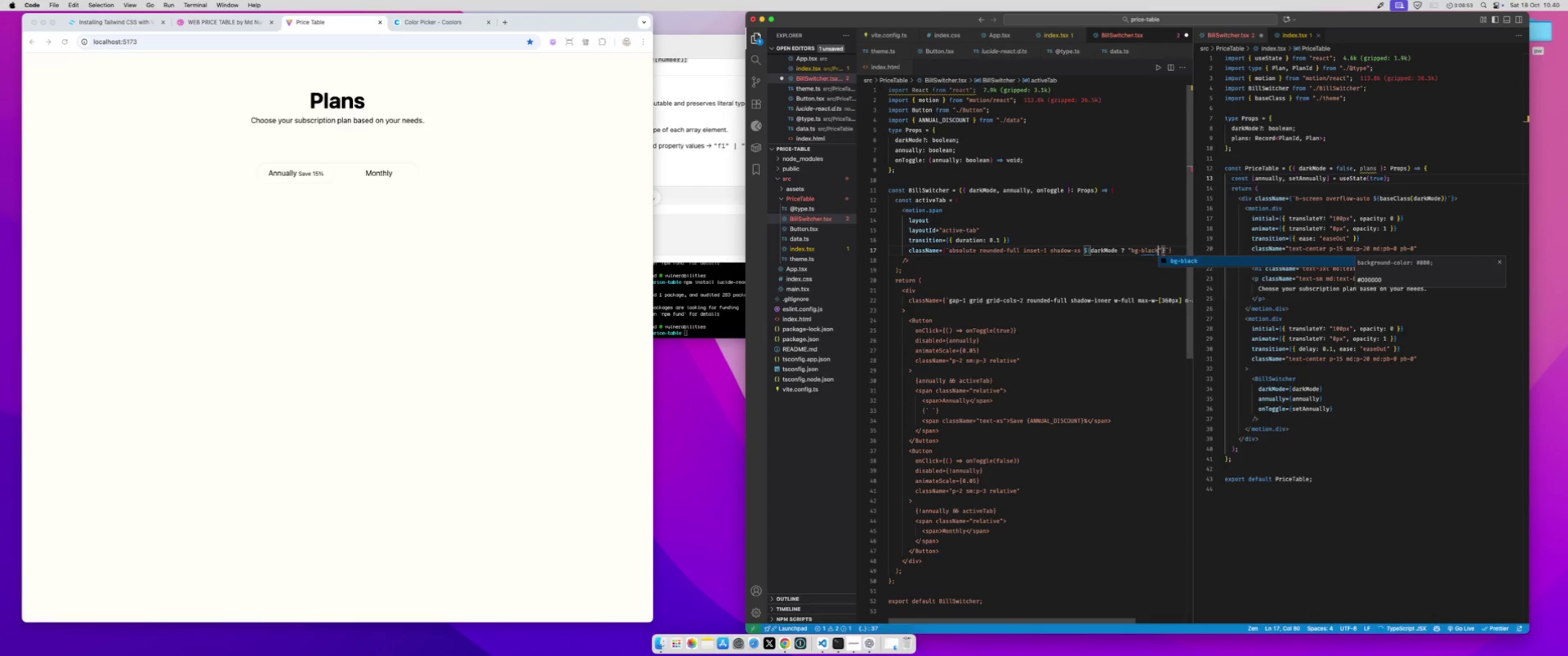 
key(ArrowRight)
 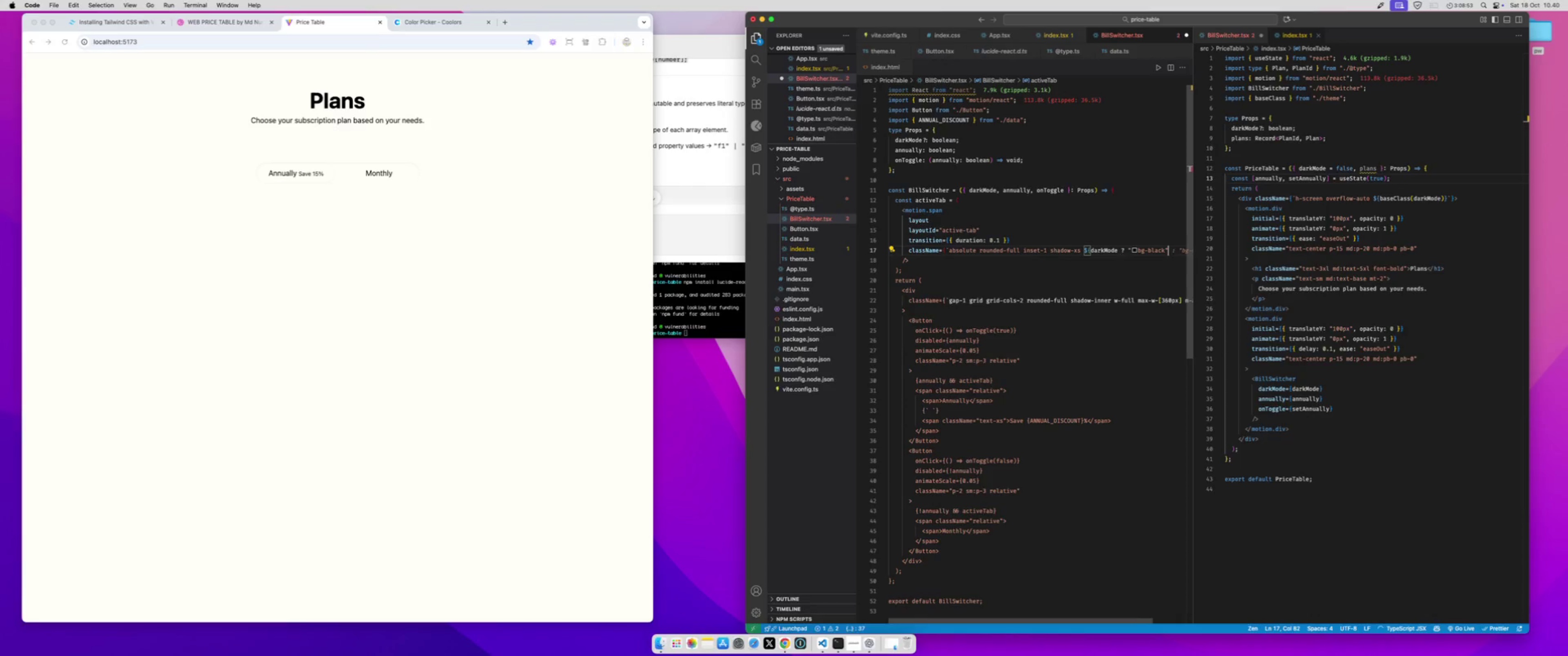 
type( :"bg-white)
 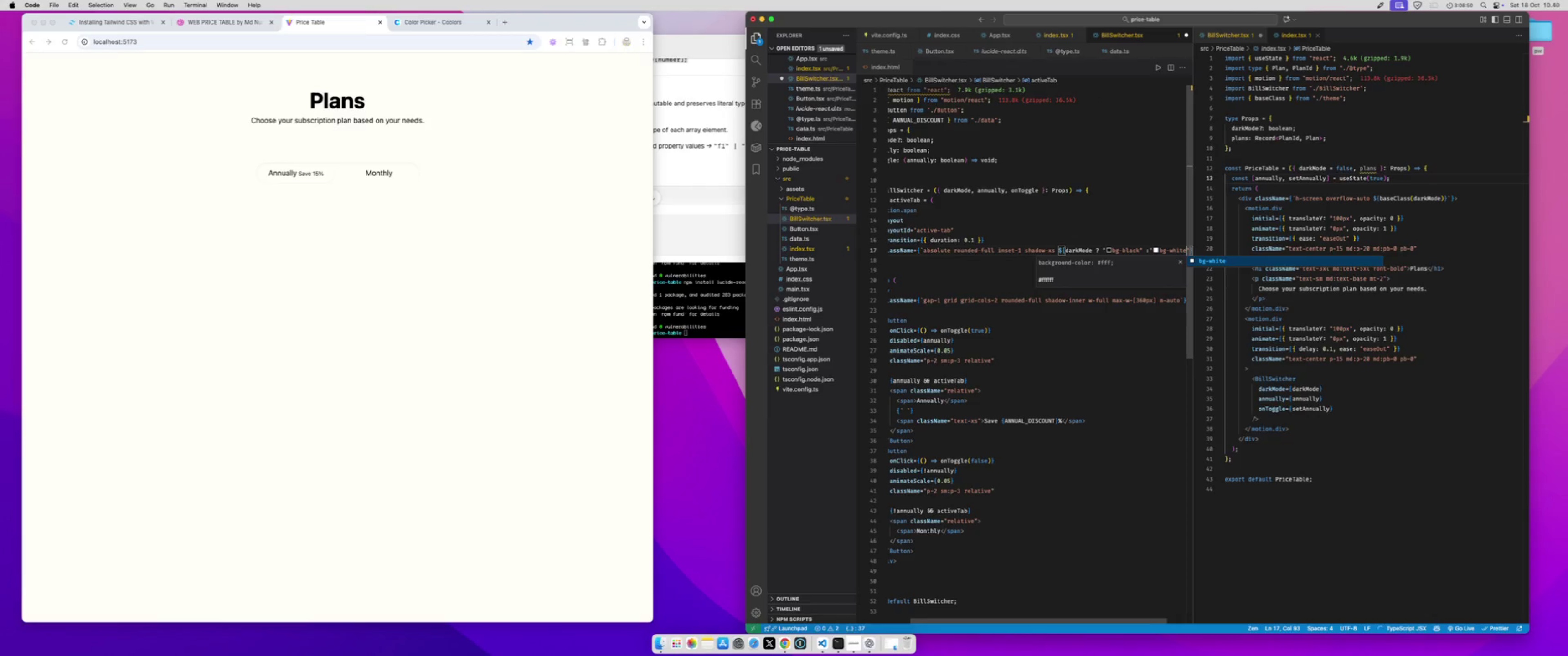 
key(Meta+S)
 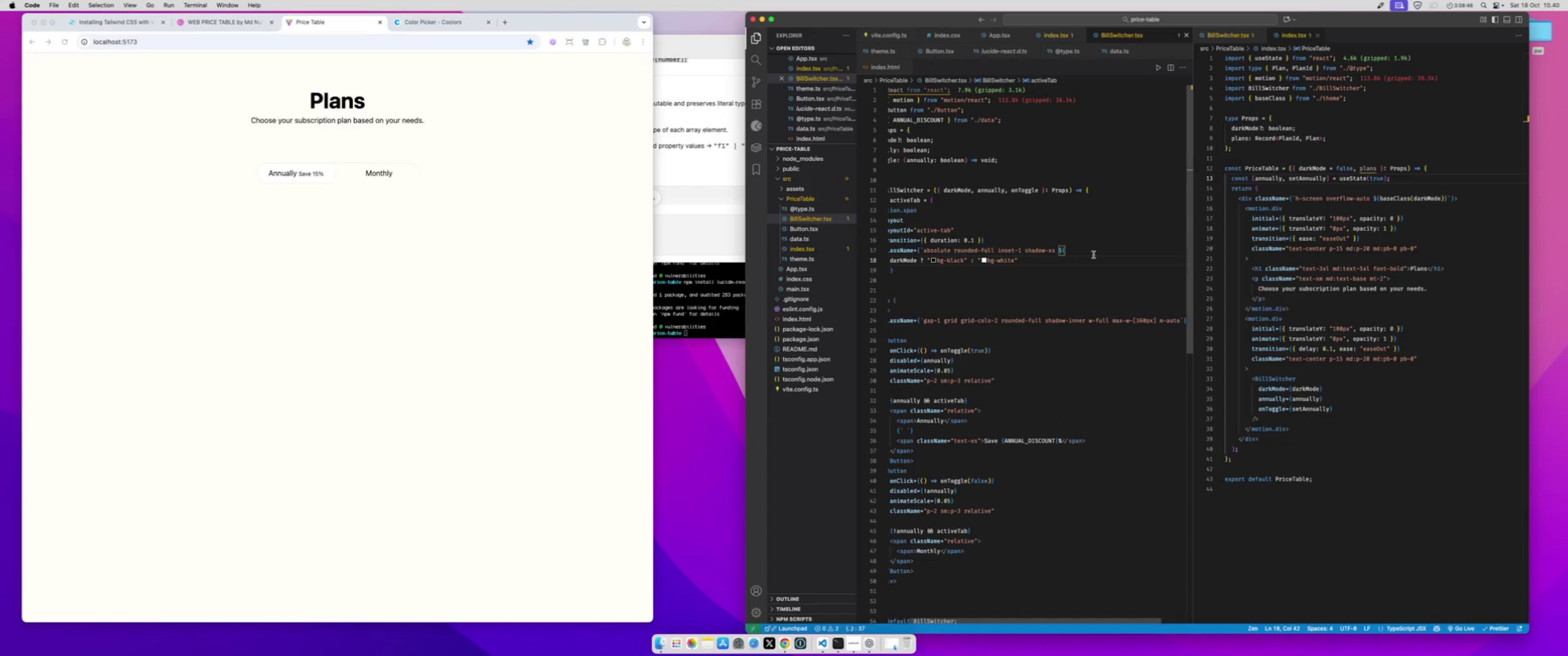 
left_click([1052, 324])
 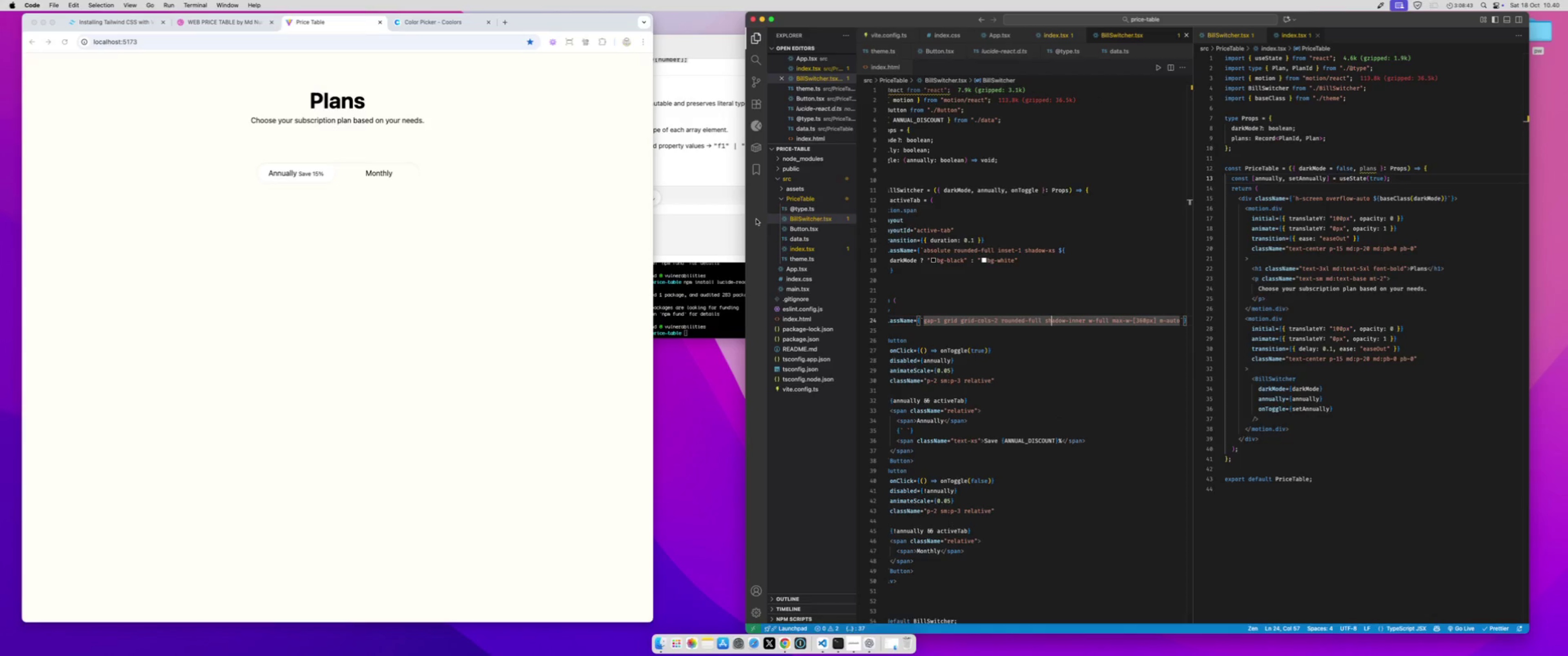 
left_click_drag(start_coordinate=[746, 223], to_coordinate=[616, 223])
 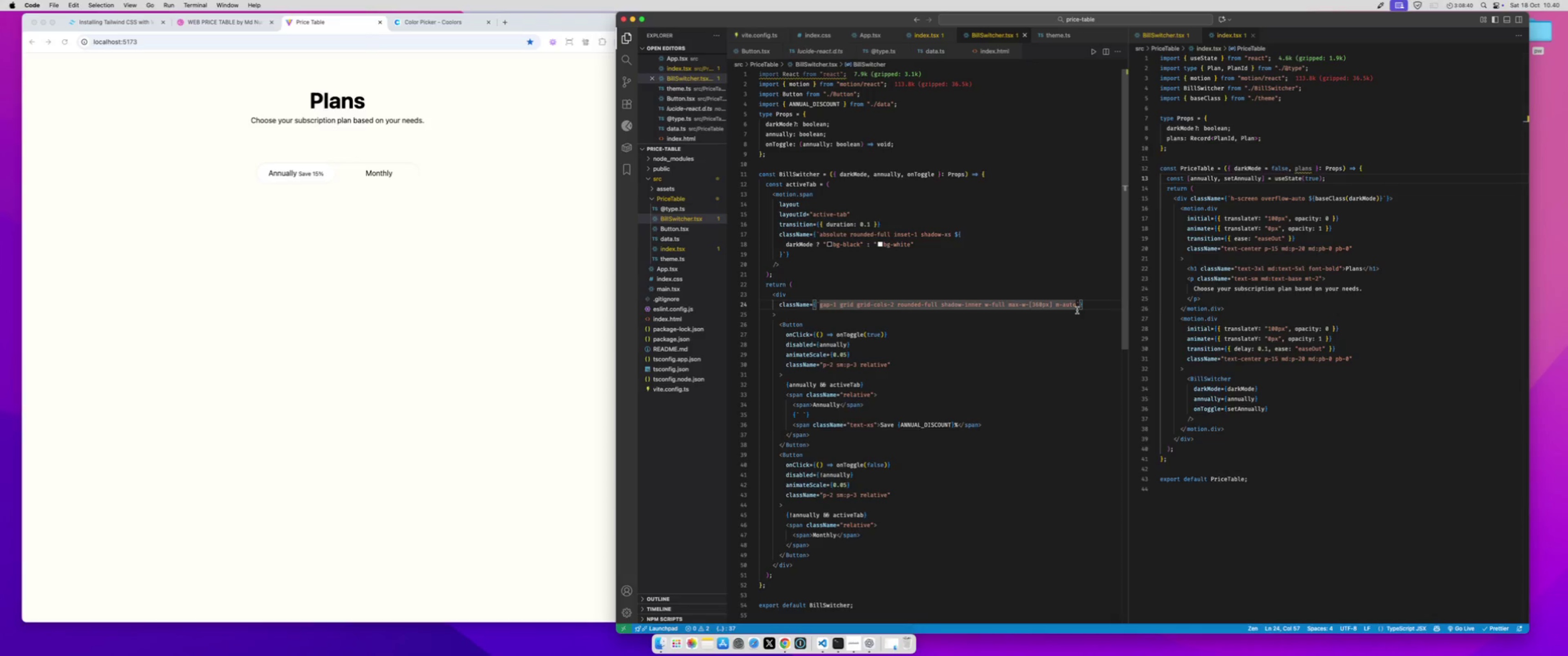 
left_click([1078, 307])
 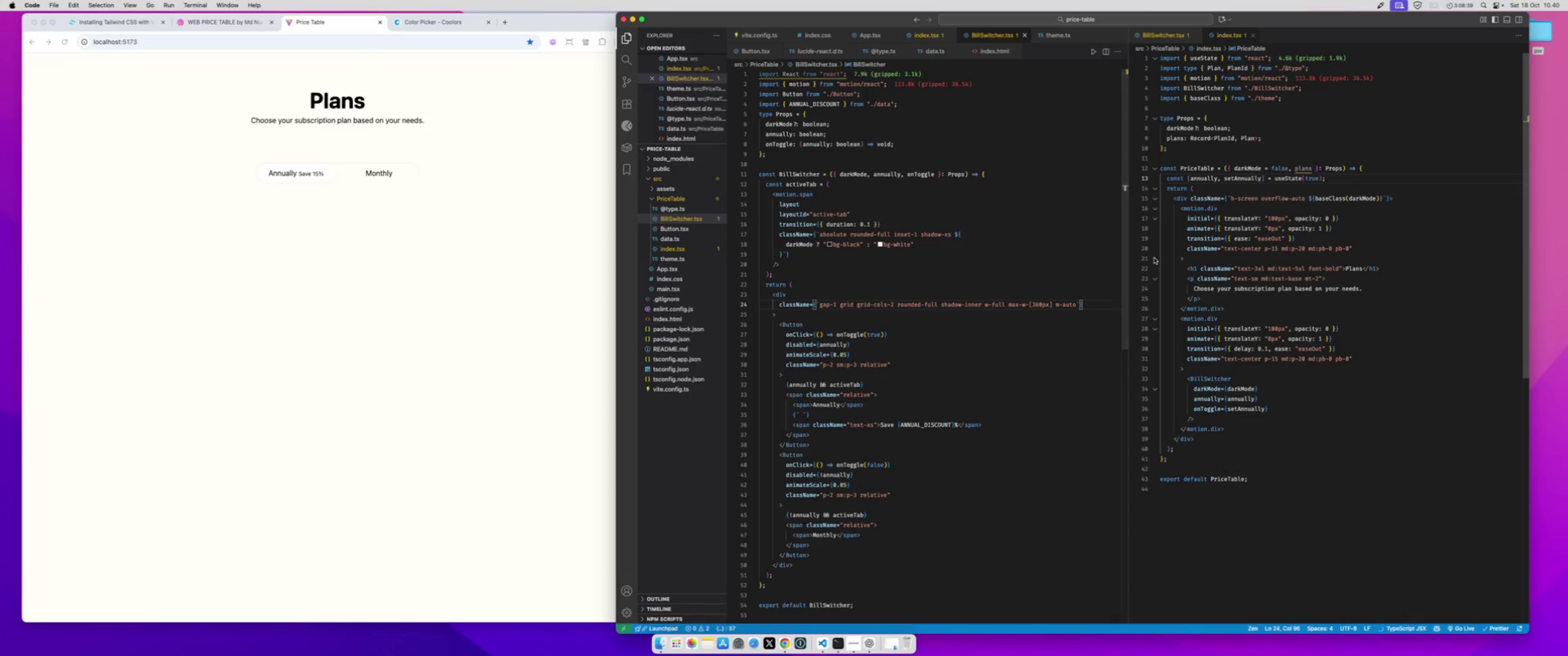 
key(ArrowLeft)
 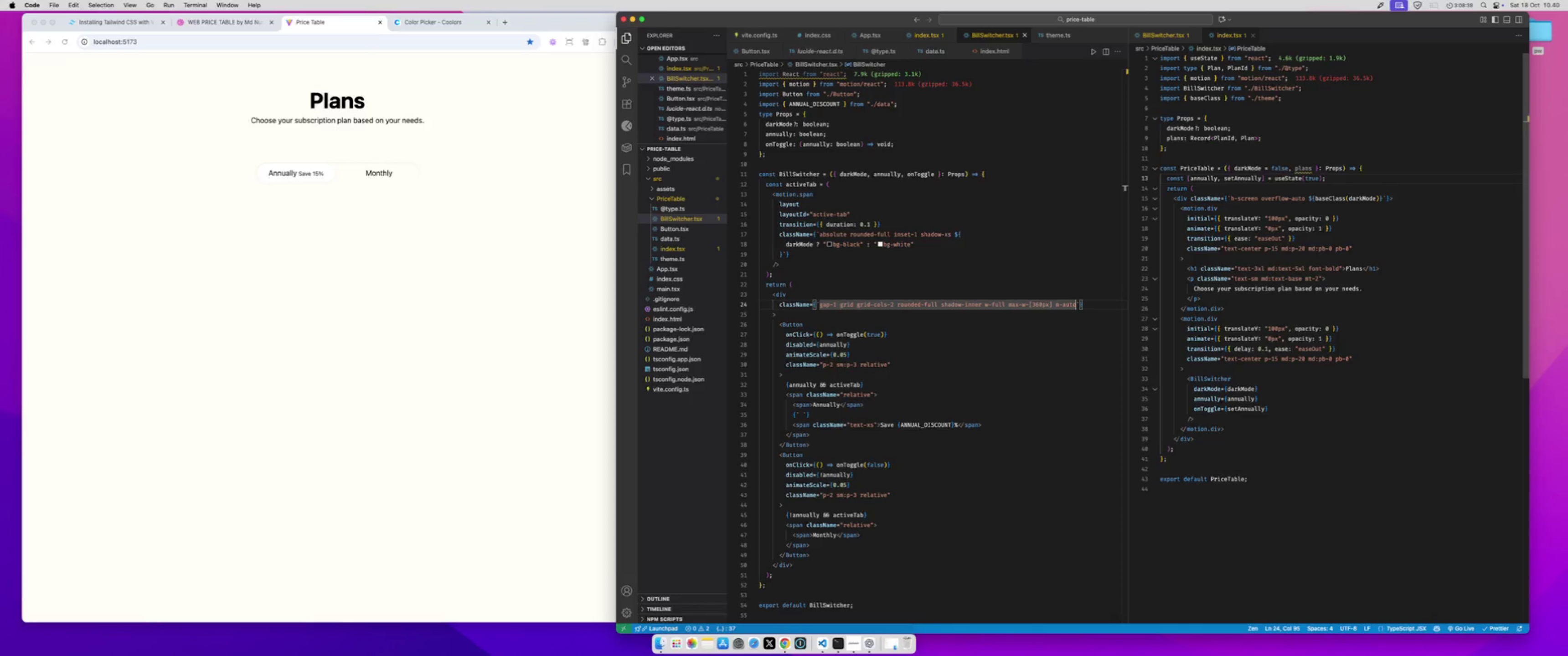 
key(Space)
 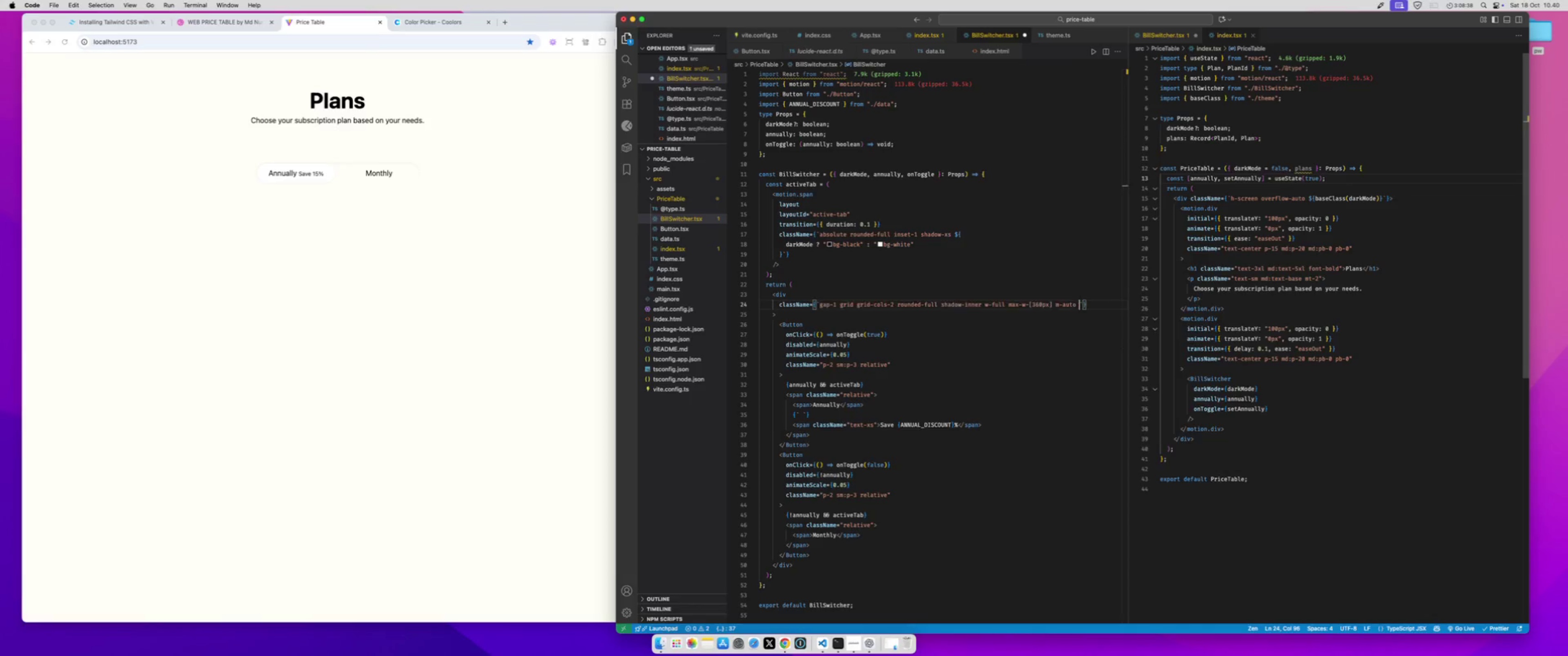 
key(Shift+4)
 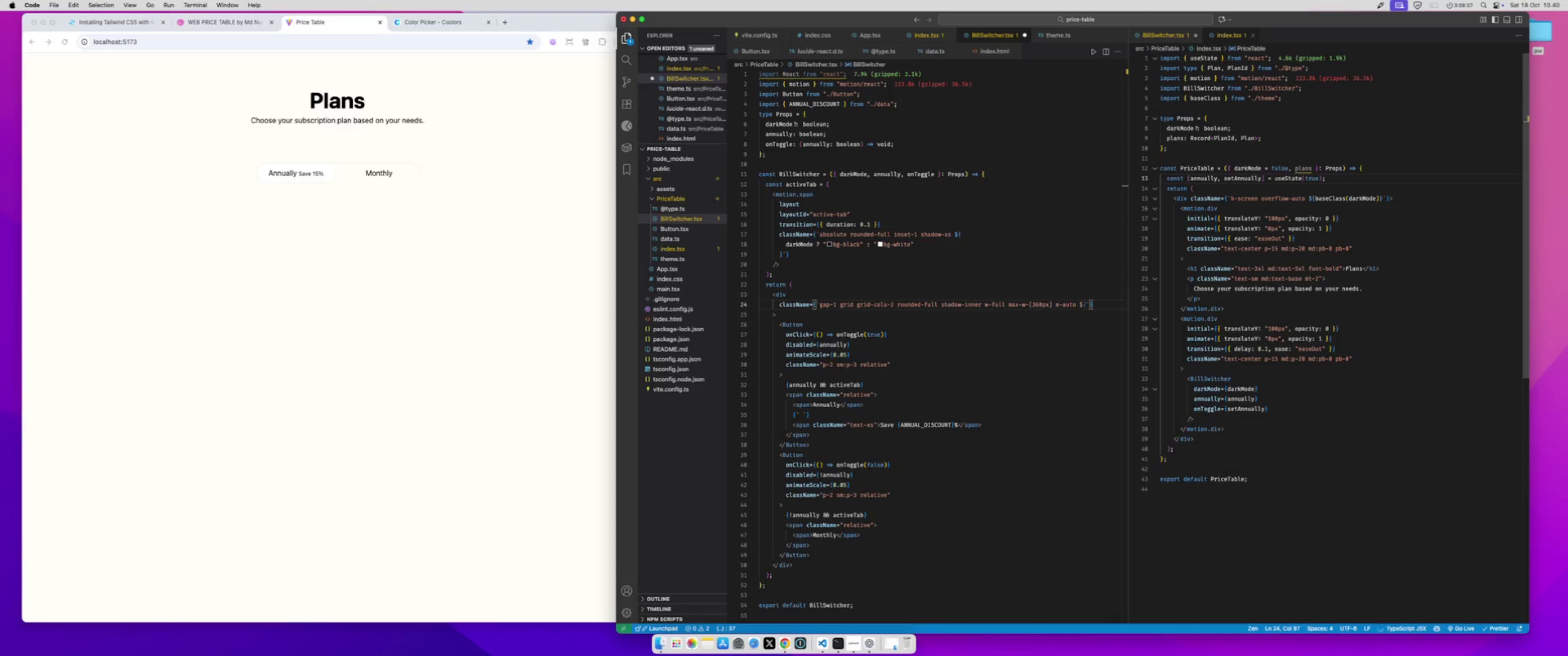 
key(Shift+BracketLeft)
 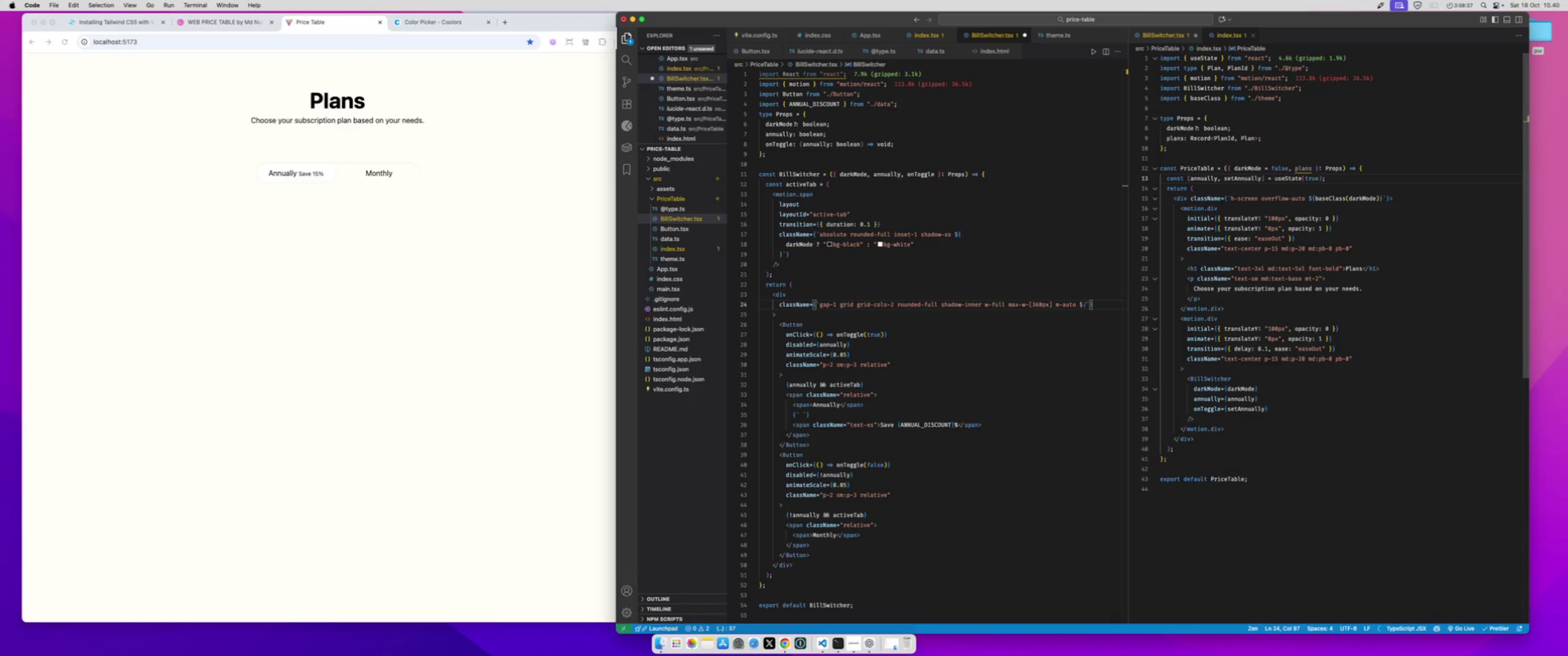 
key(Shift+BracketRight)
 